 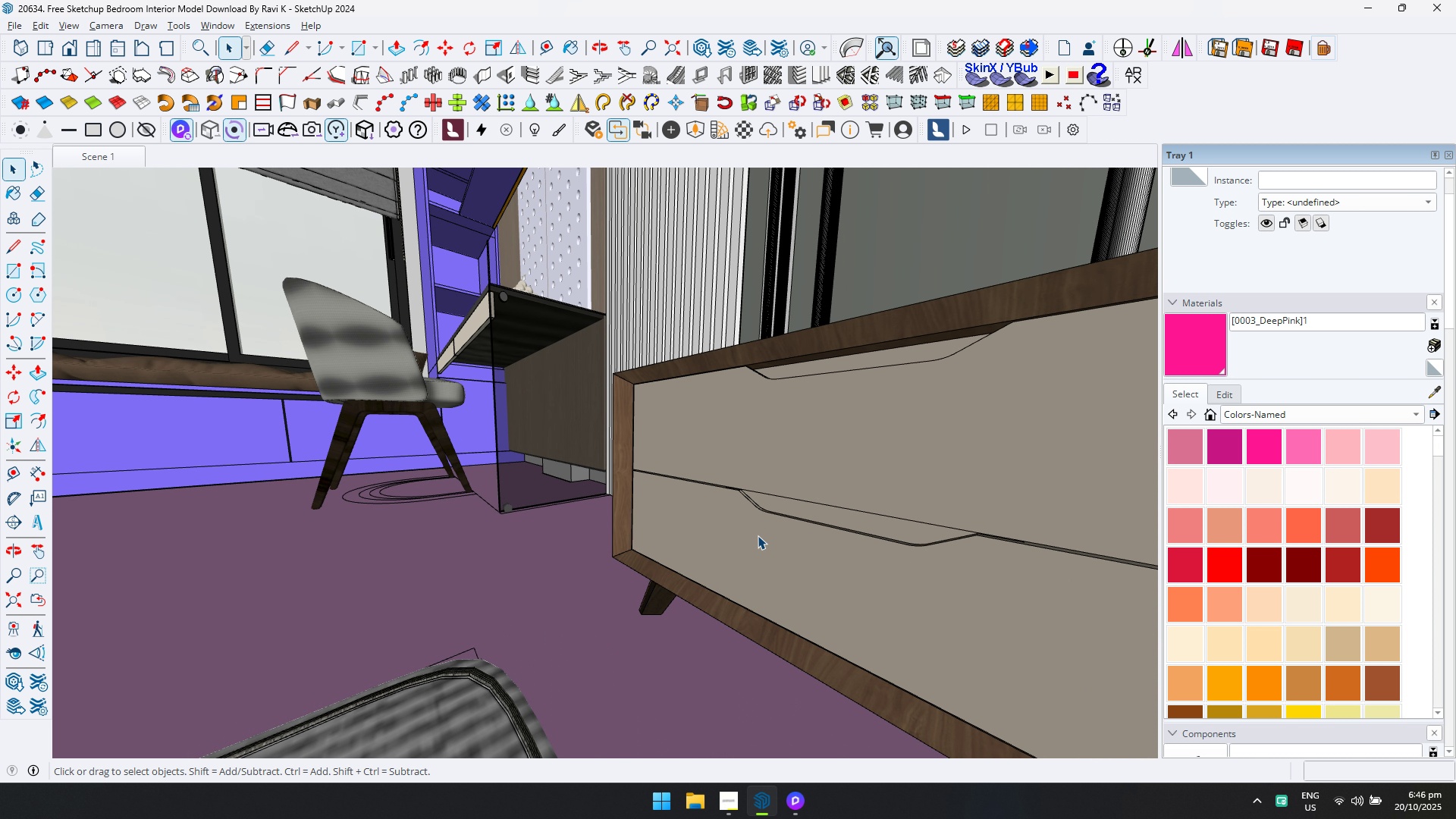 
hold_key(key=AltLeft, duration=1.19)
 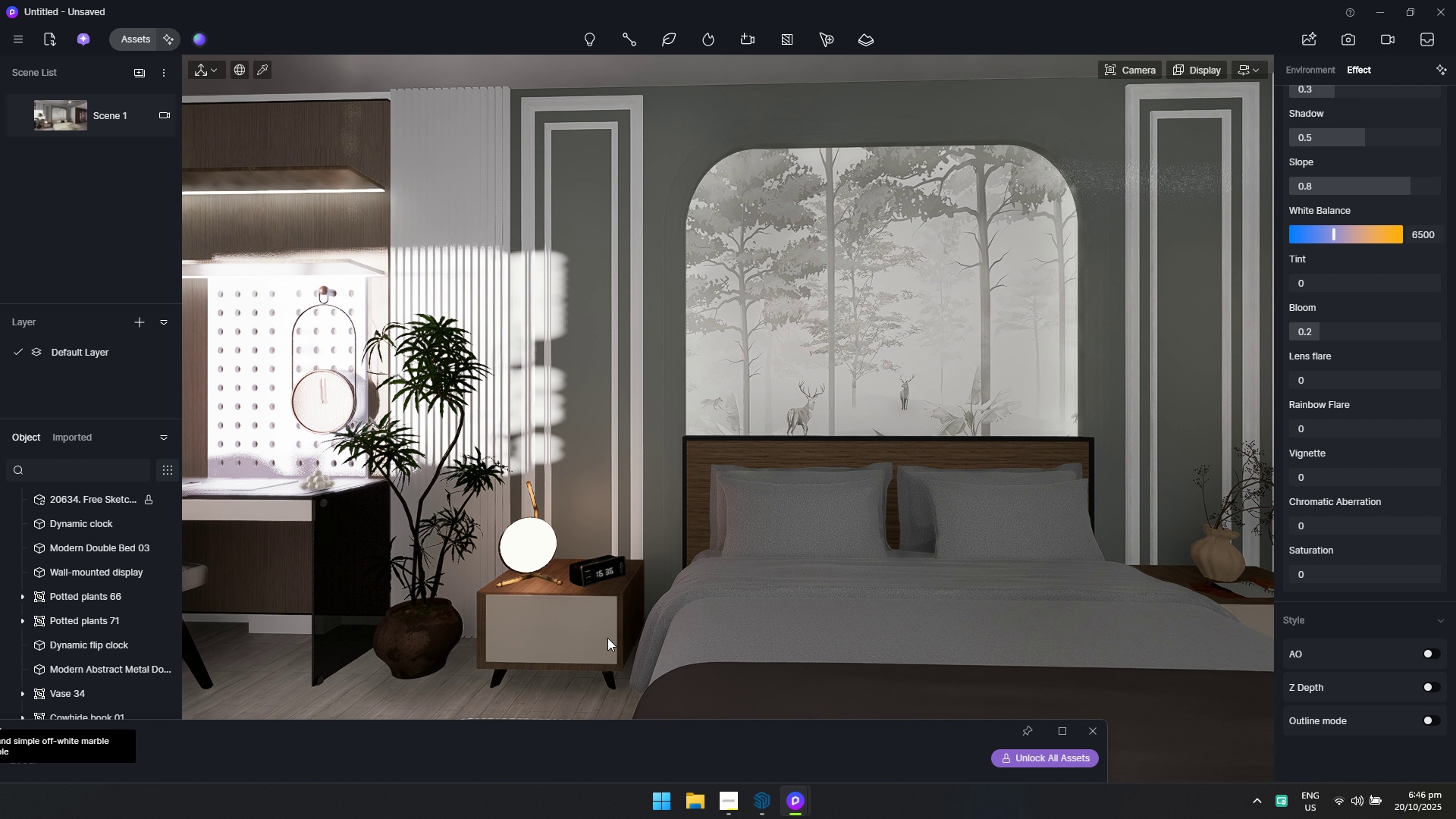 
hold_key(key=W, duration=0.31)
 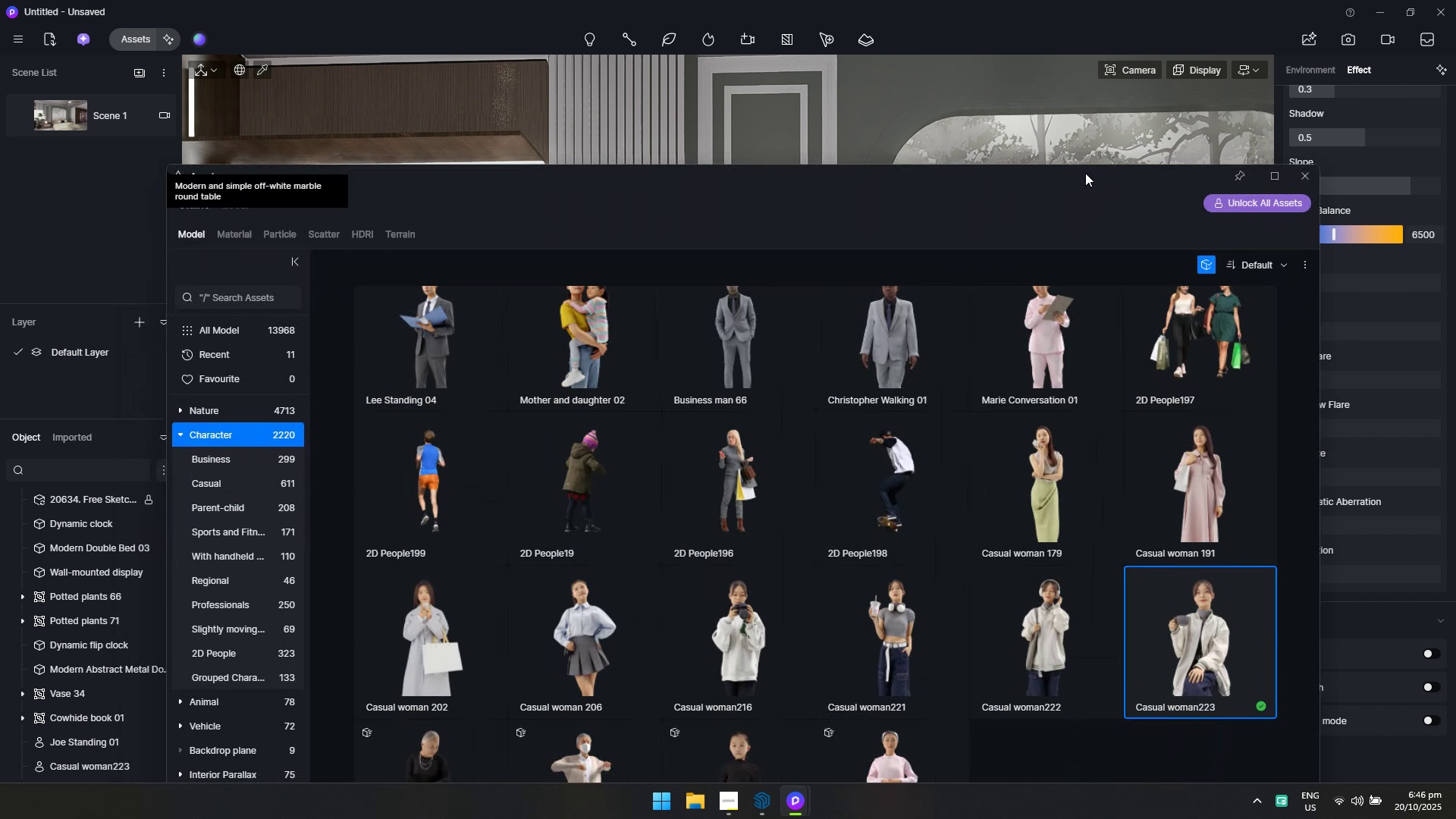 
wait(6.1)
 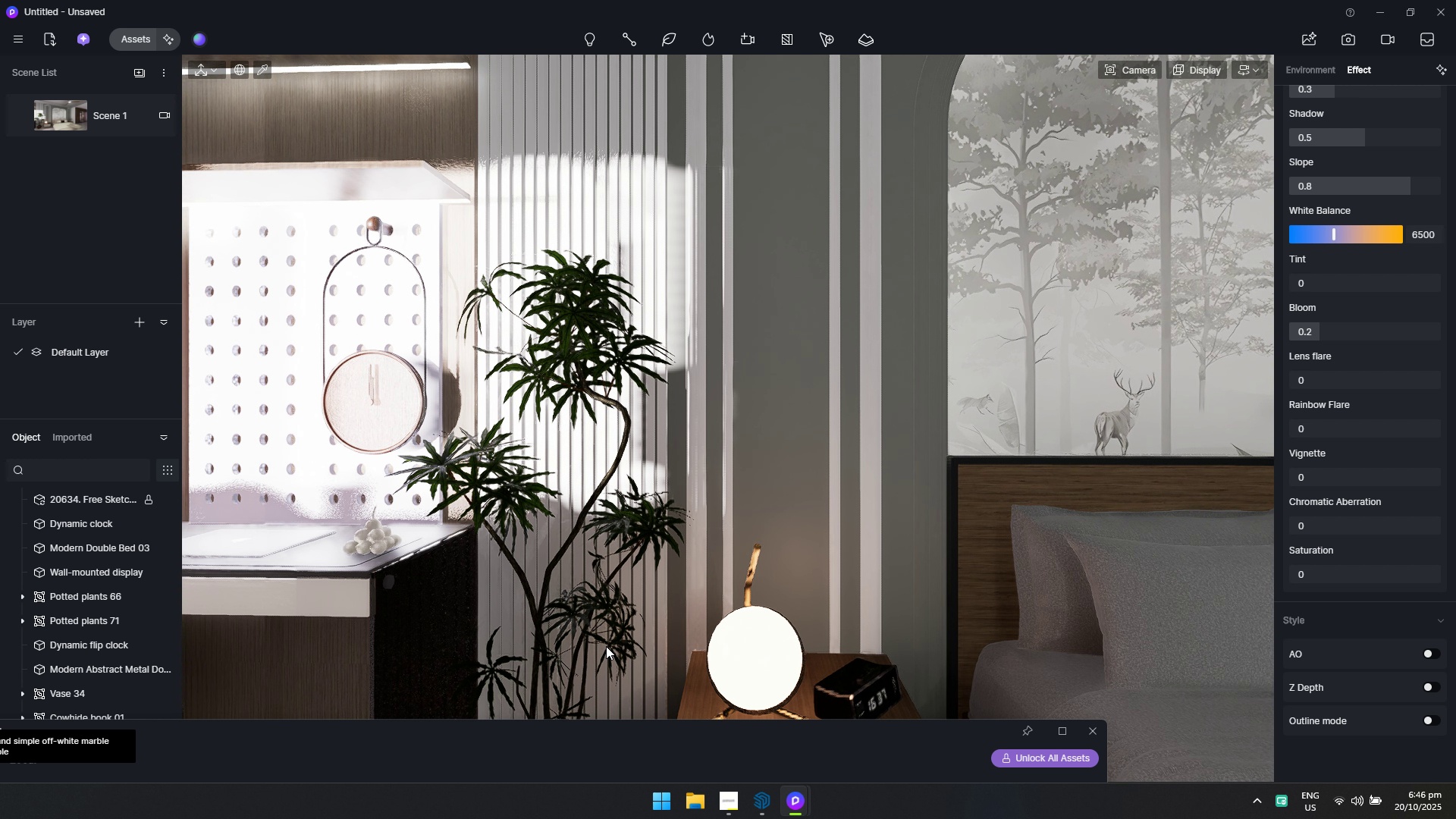 
left_click([1303, 148])
 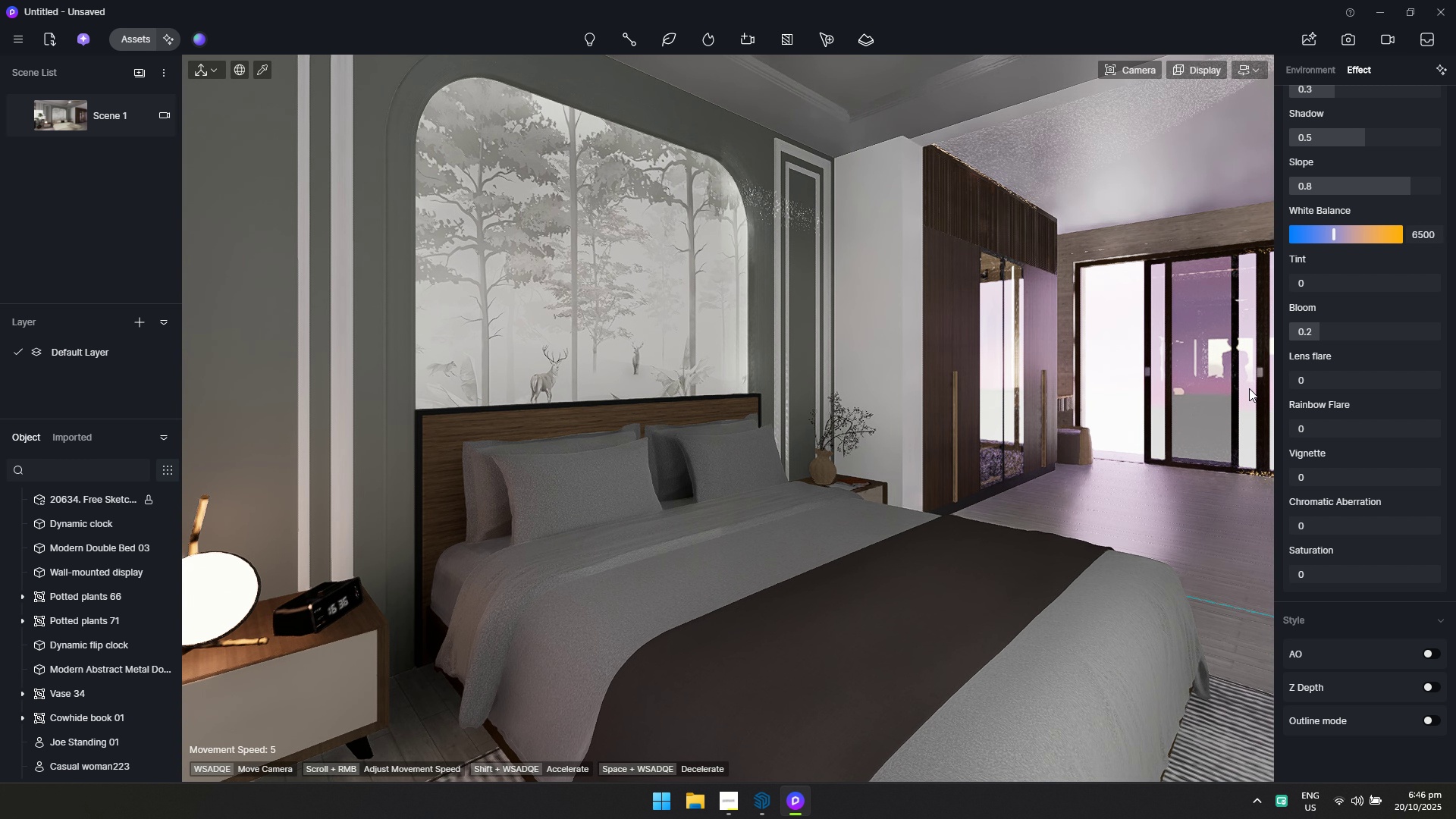 
key(D)
 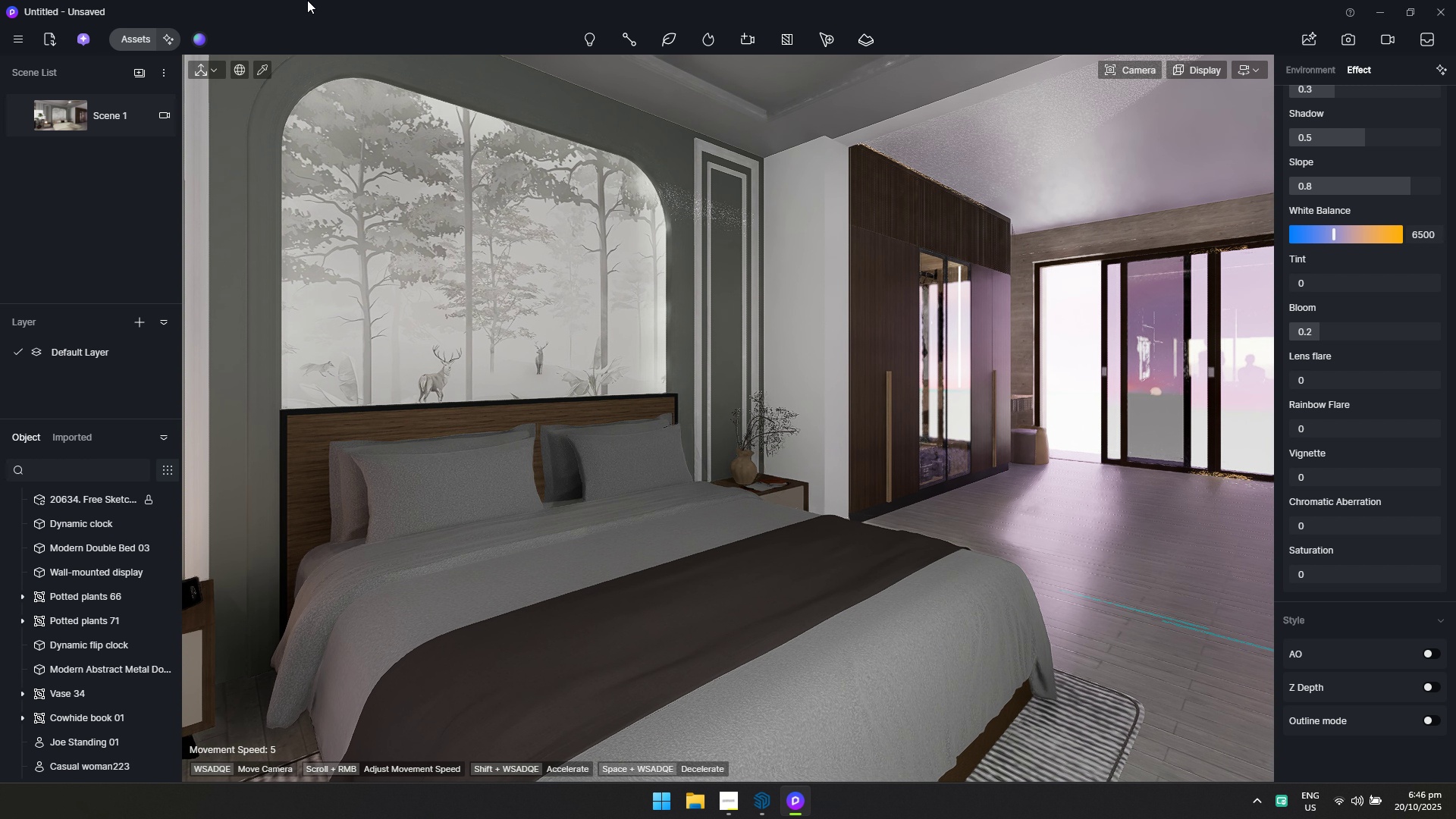 
left_click([143, 39])
 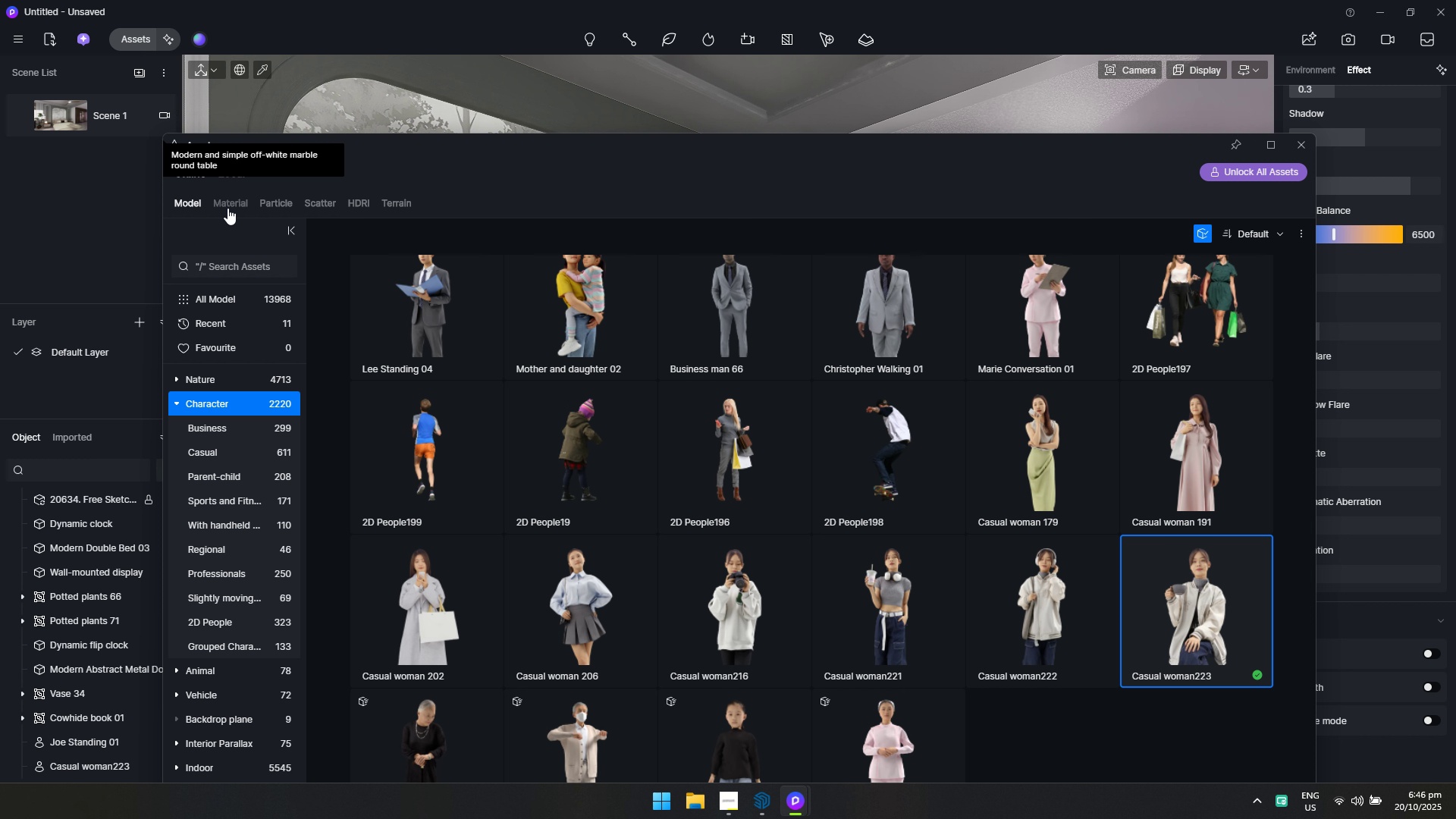 
left_click([228, 208])
 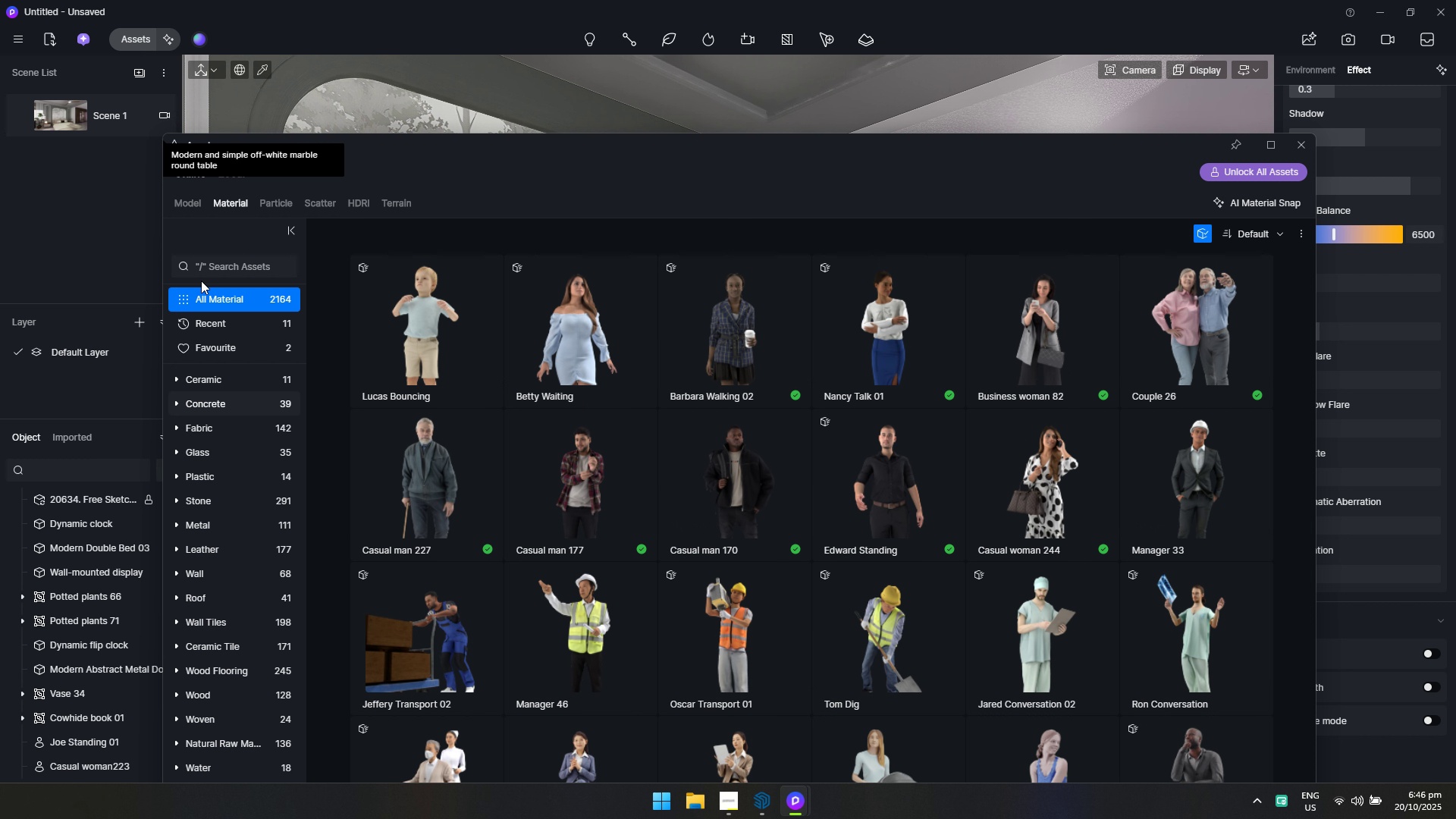 
left_click([196, 196])
 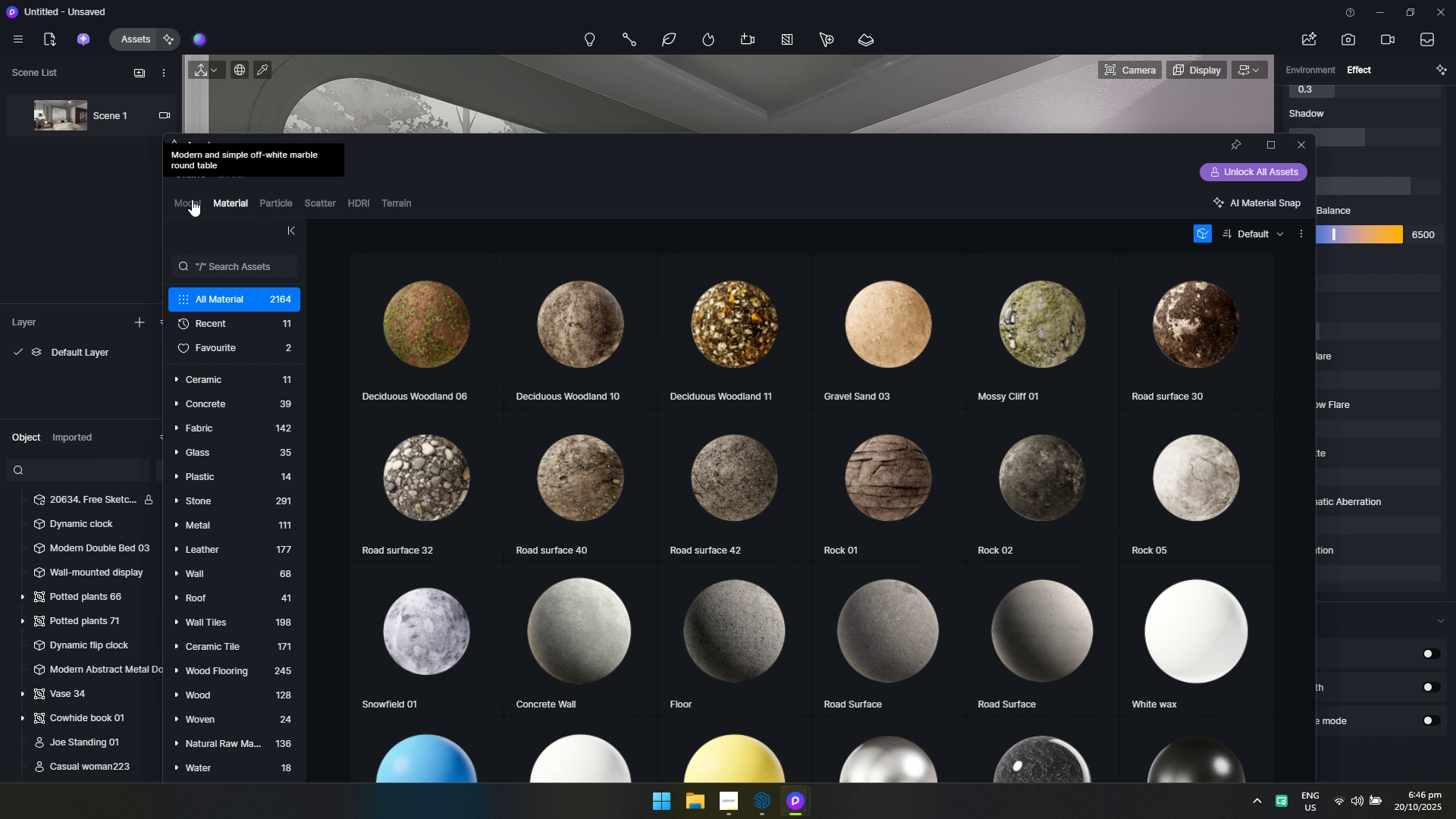 
left_click([192, 199])
 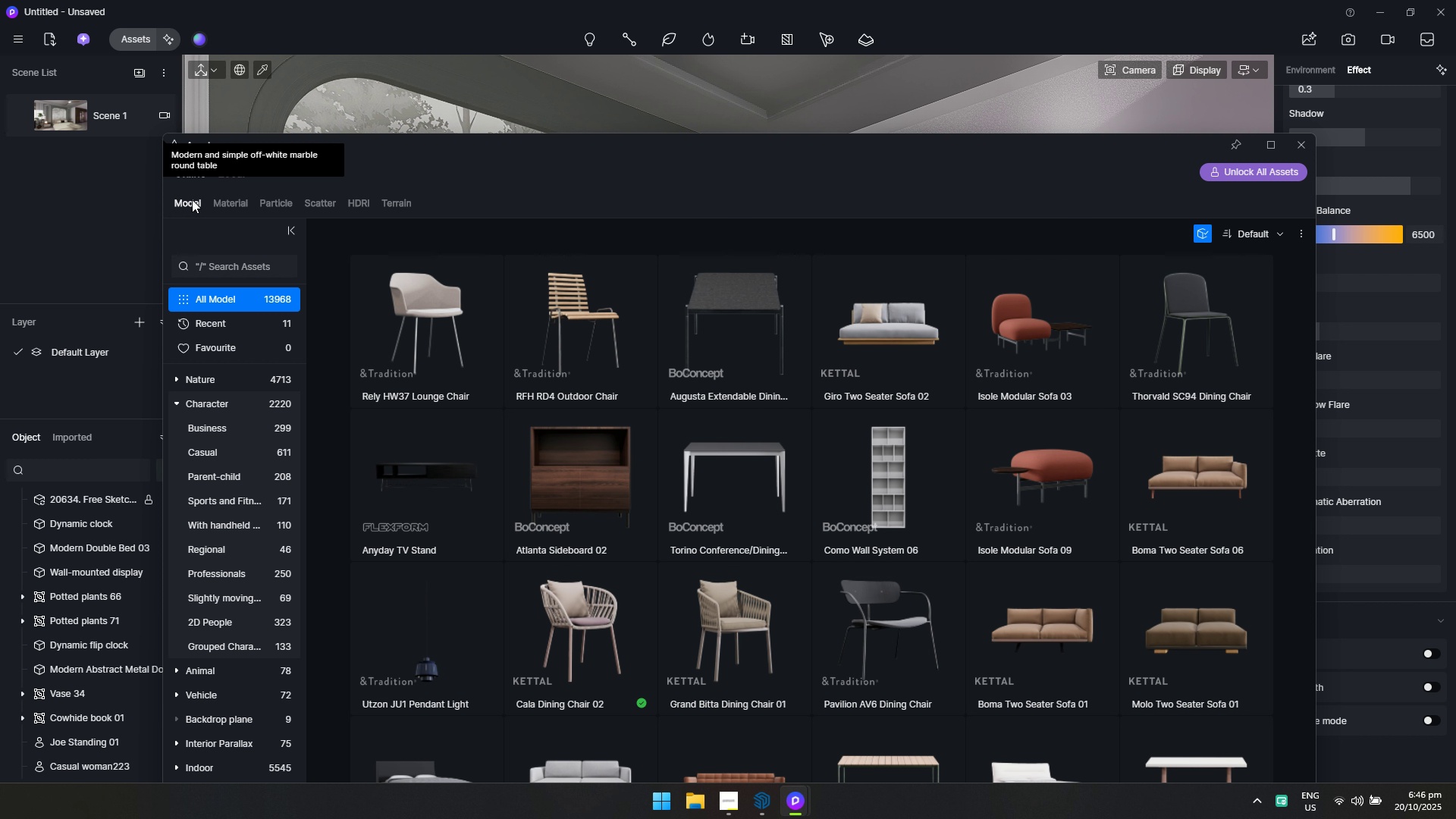 
wait(33.47)
 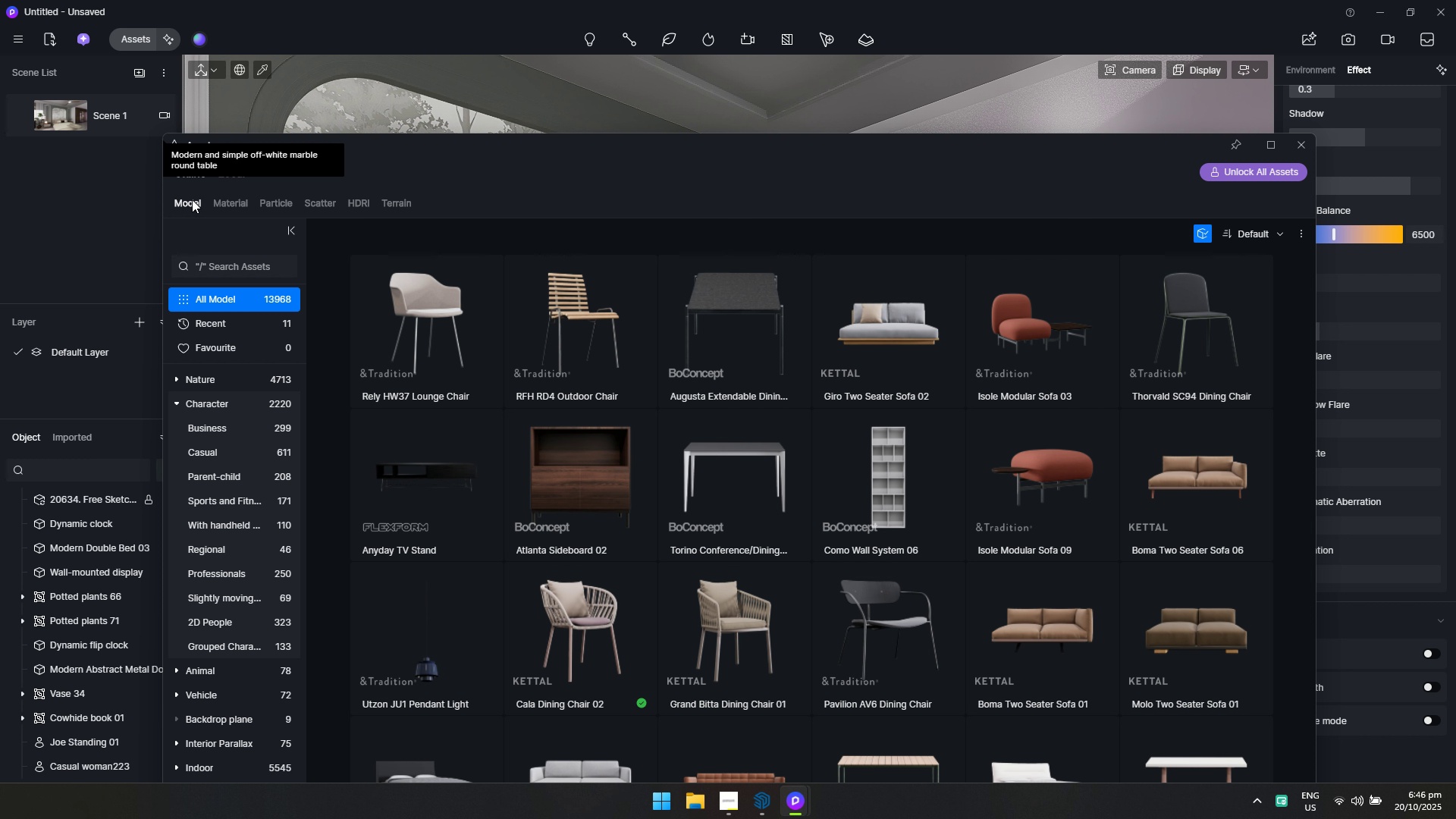 
scroll: coordinate [233, 740], scroll_direction: down, amount: 11.0
 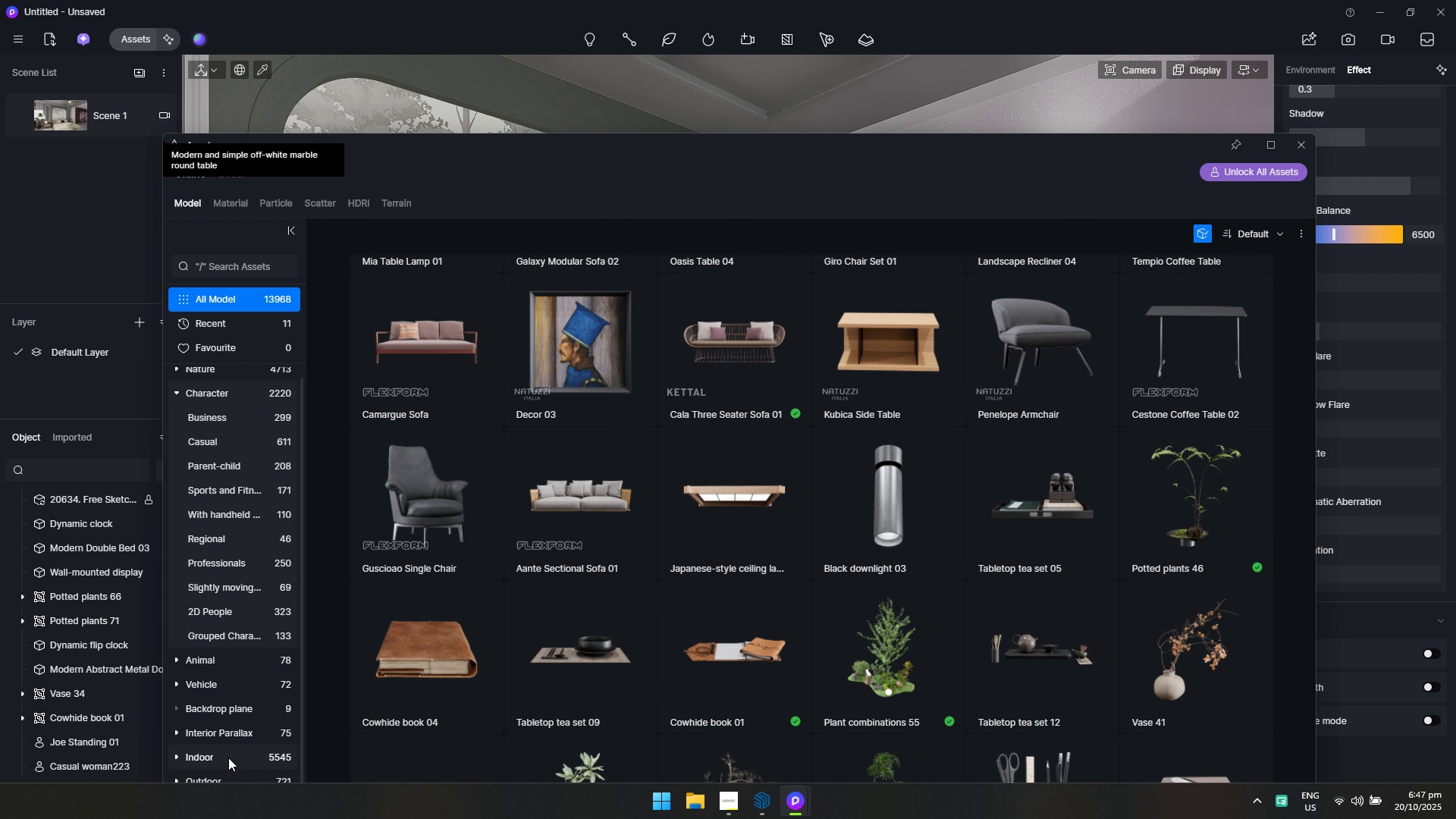 
left_click([228, 758])
 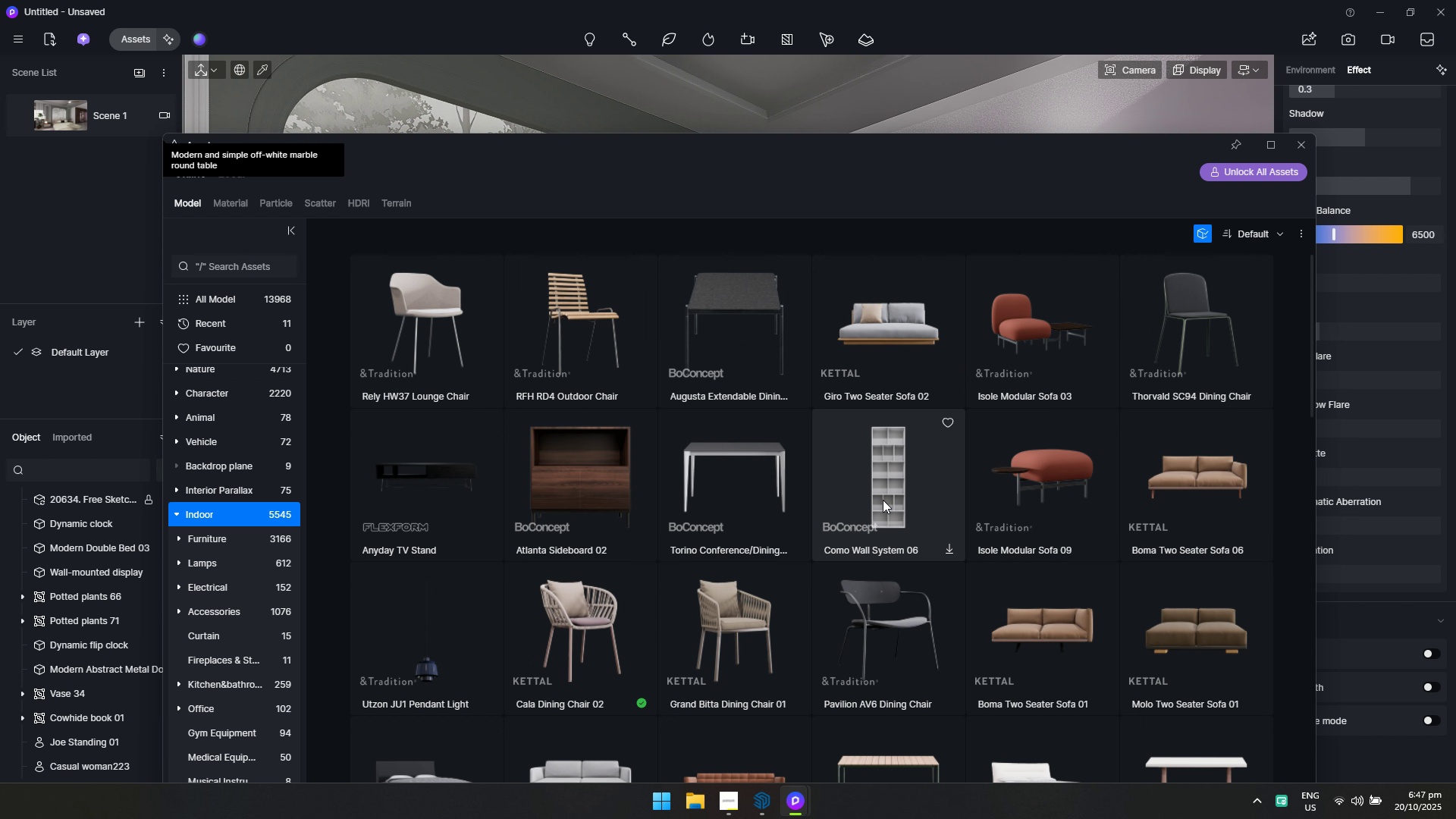 
scroll: coordinate [621, 630], scroll_direction: down, amount: 8.0
 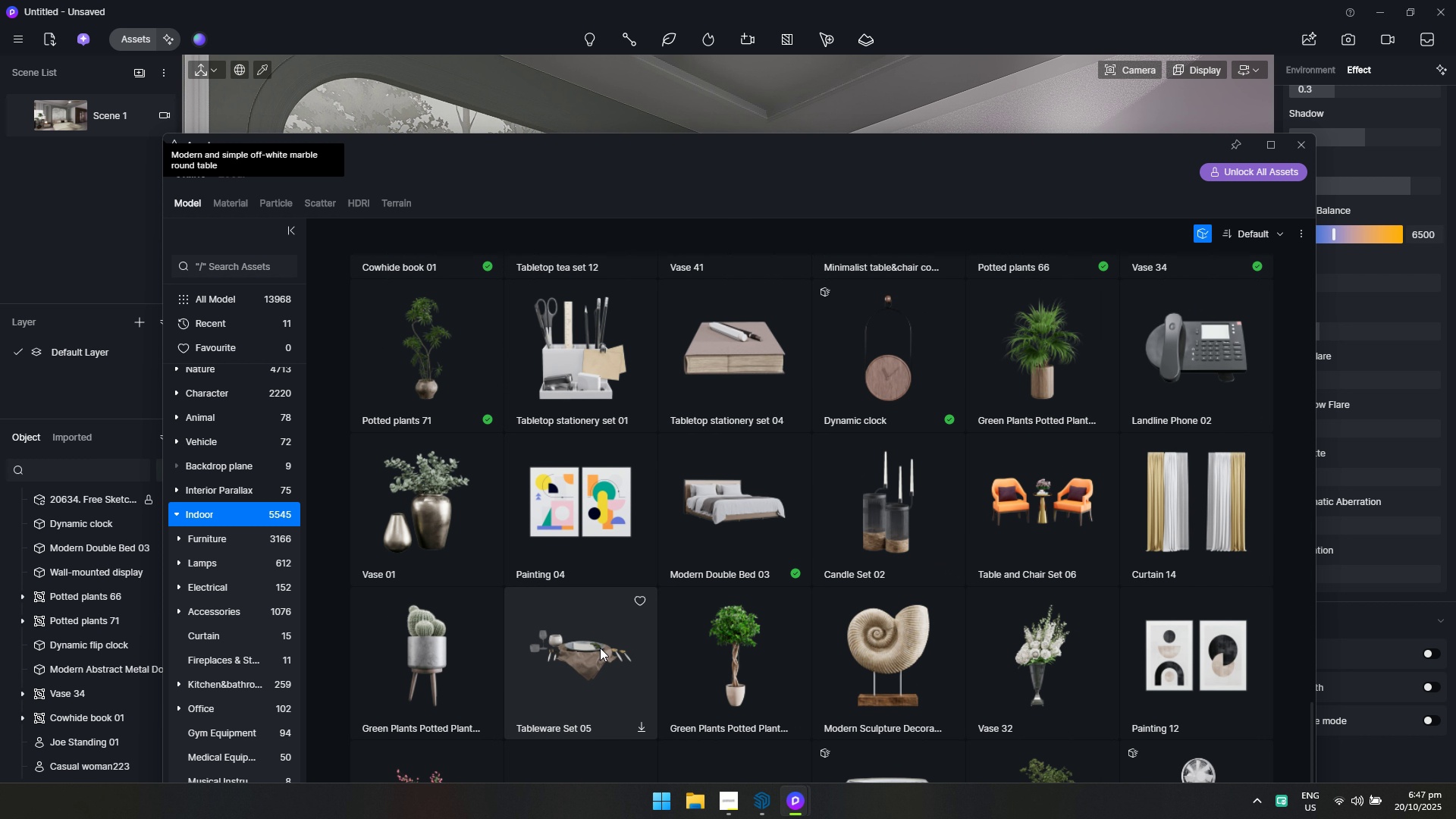 
scroll: coordinate [588, 657], scroll_direction: down, amount: 1.0
 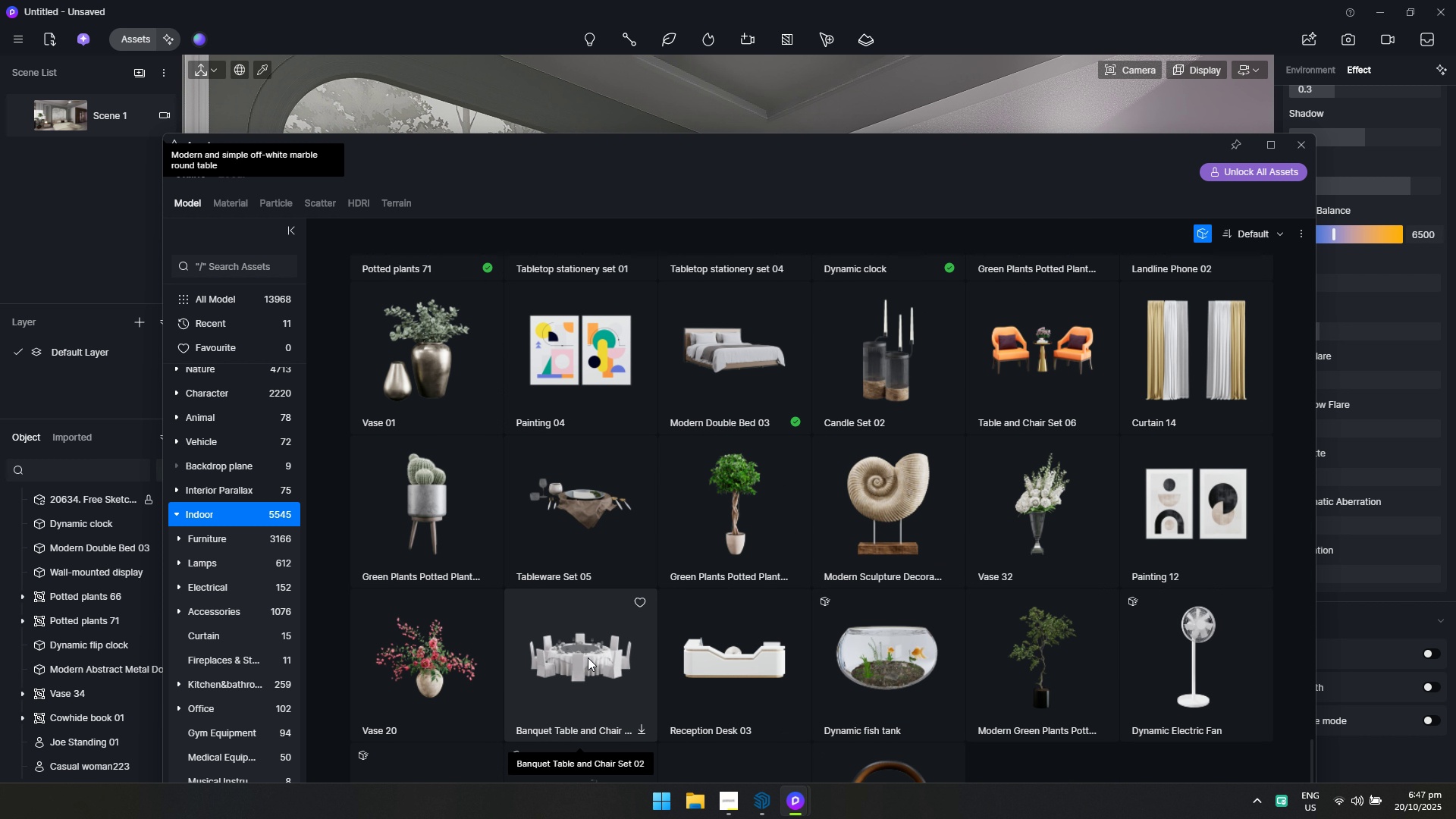 
scroll: coordinate [588, 657], scroll_direction: up, amount: 1.0
 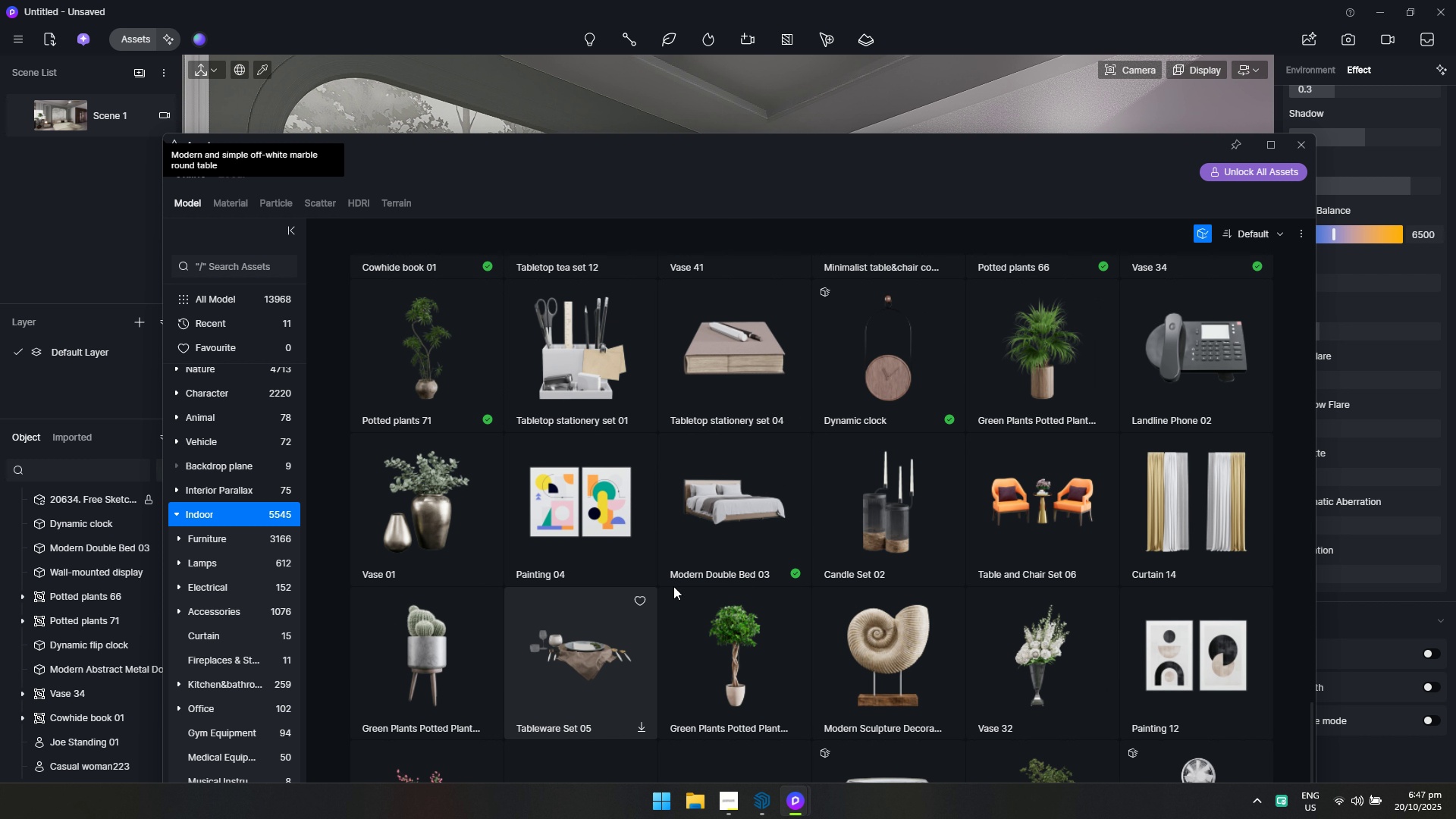 
scroll: coordinate [891, 620], scroll_direction: down, amount: 7.0
 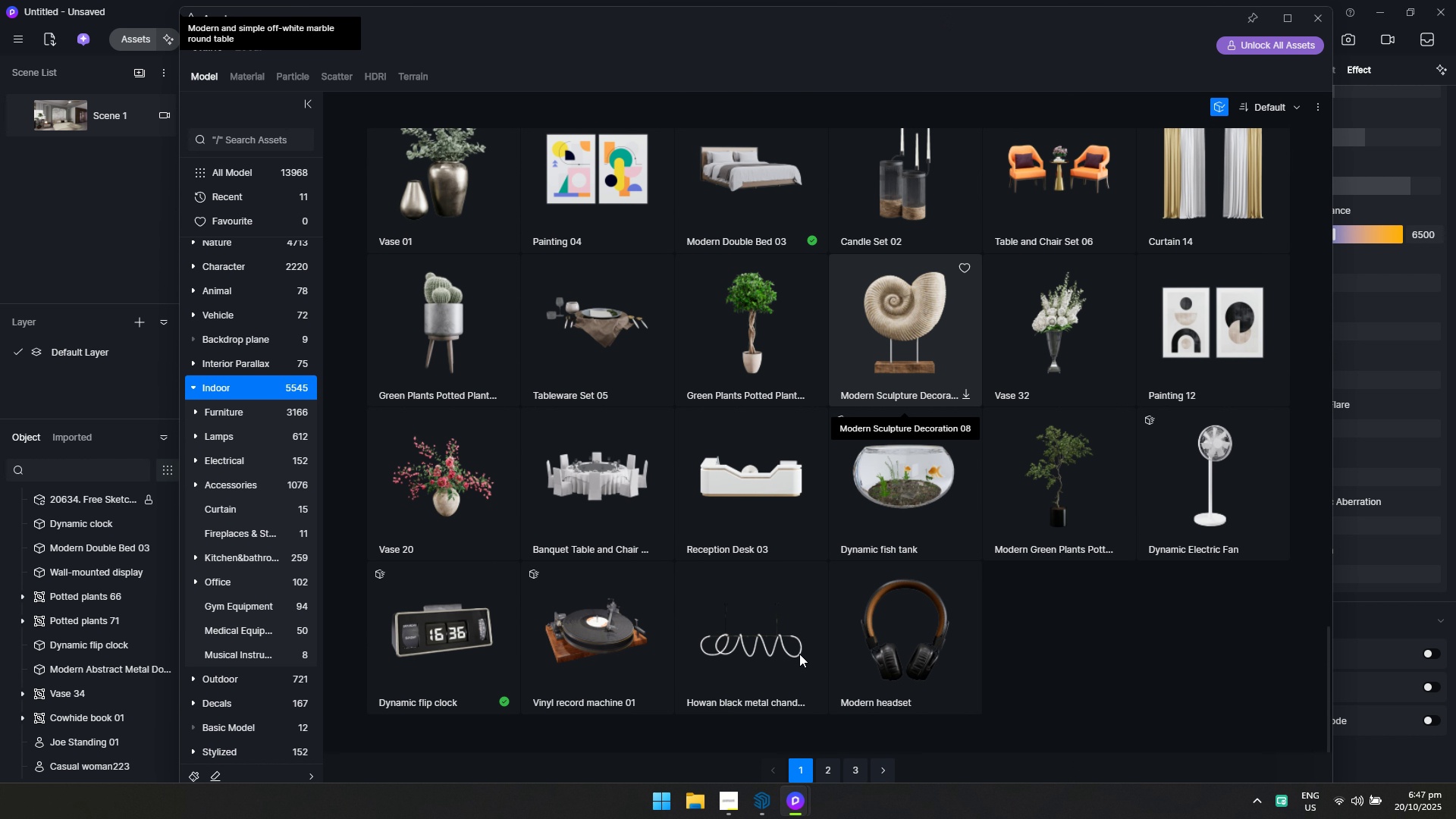 
left_click([833, 764])
 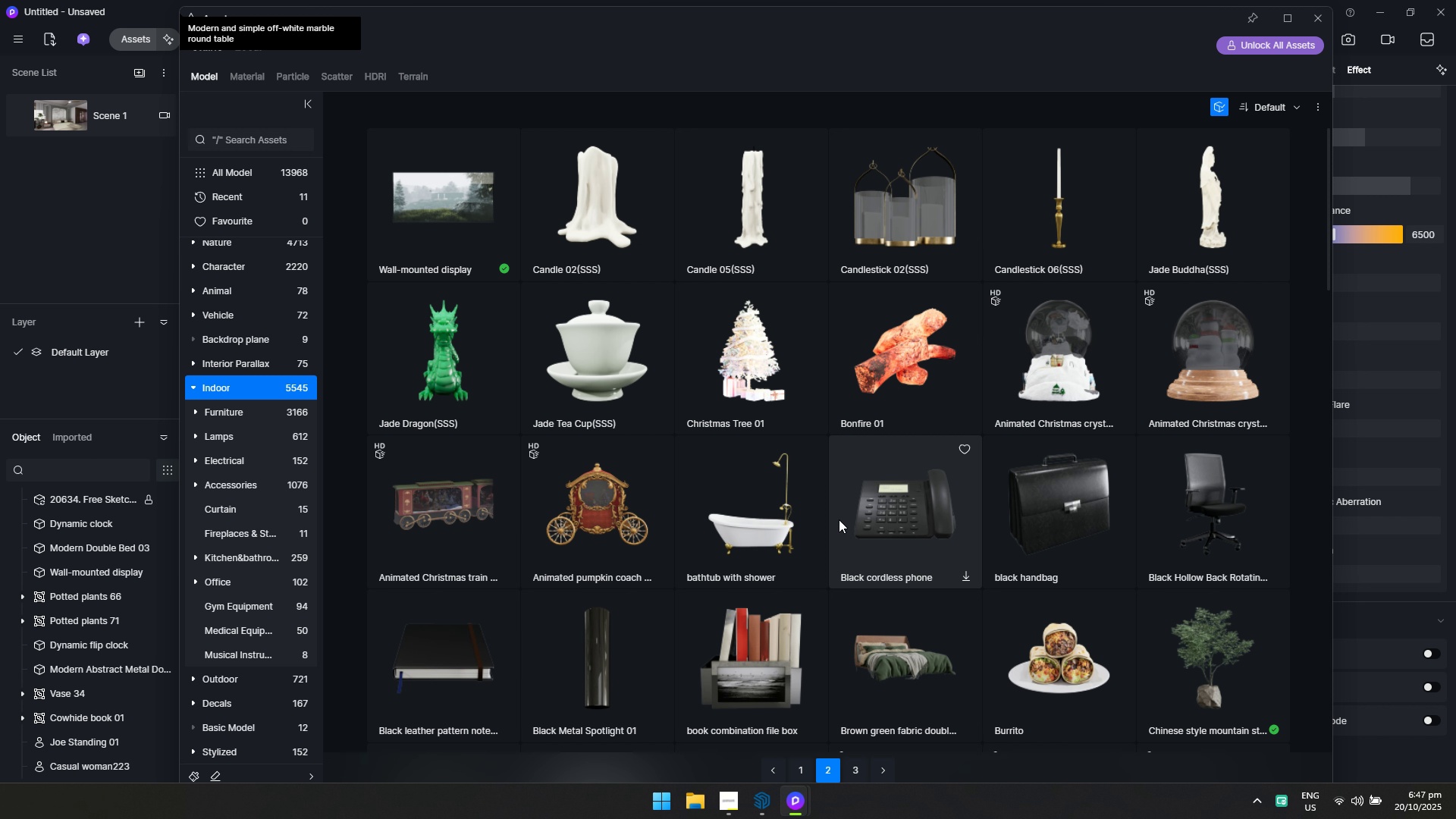 
scroll: coordinate [656, 582], scroll_direction: down, amount: 4.0
 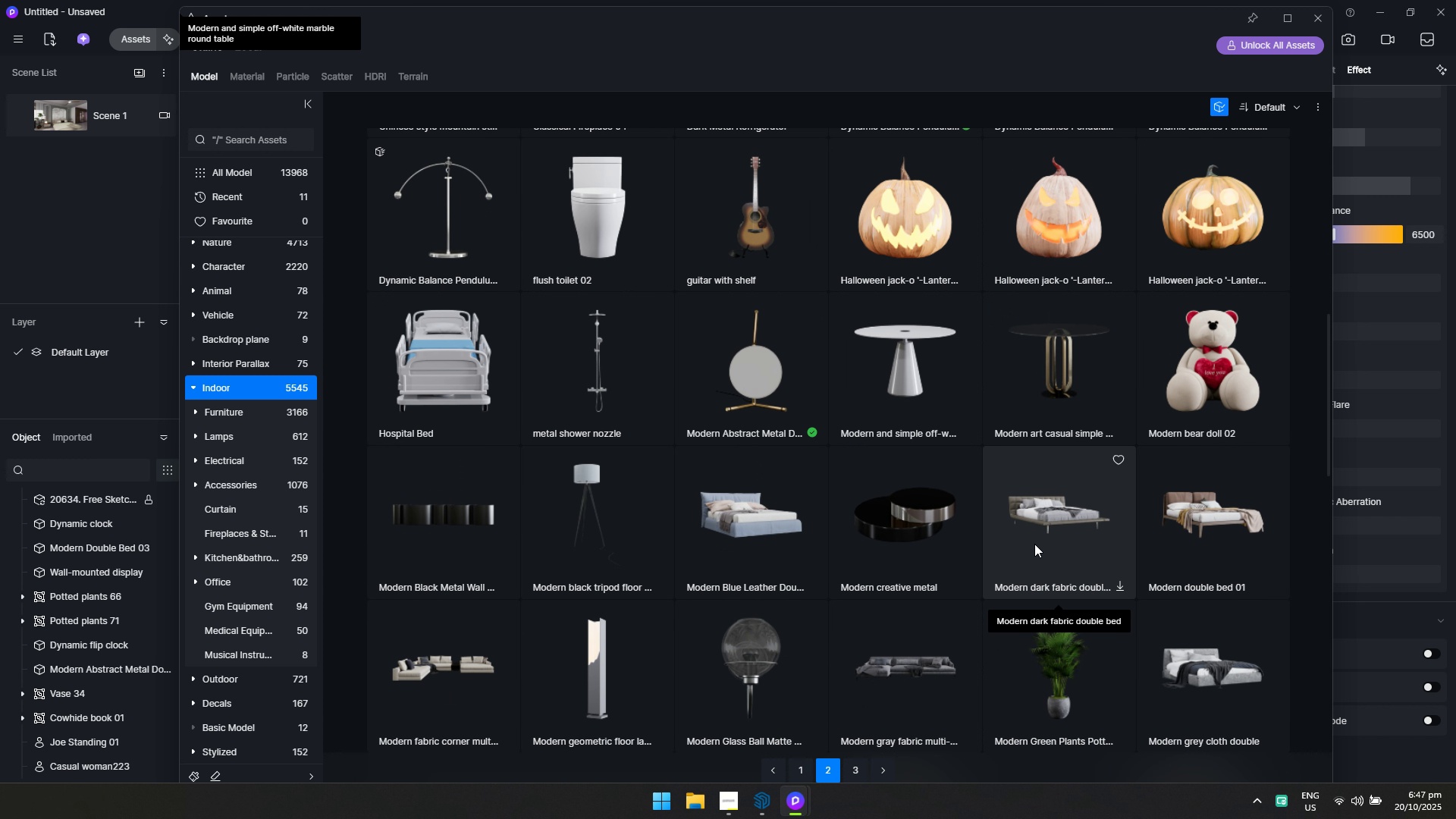 
wait(6.1)
 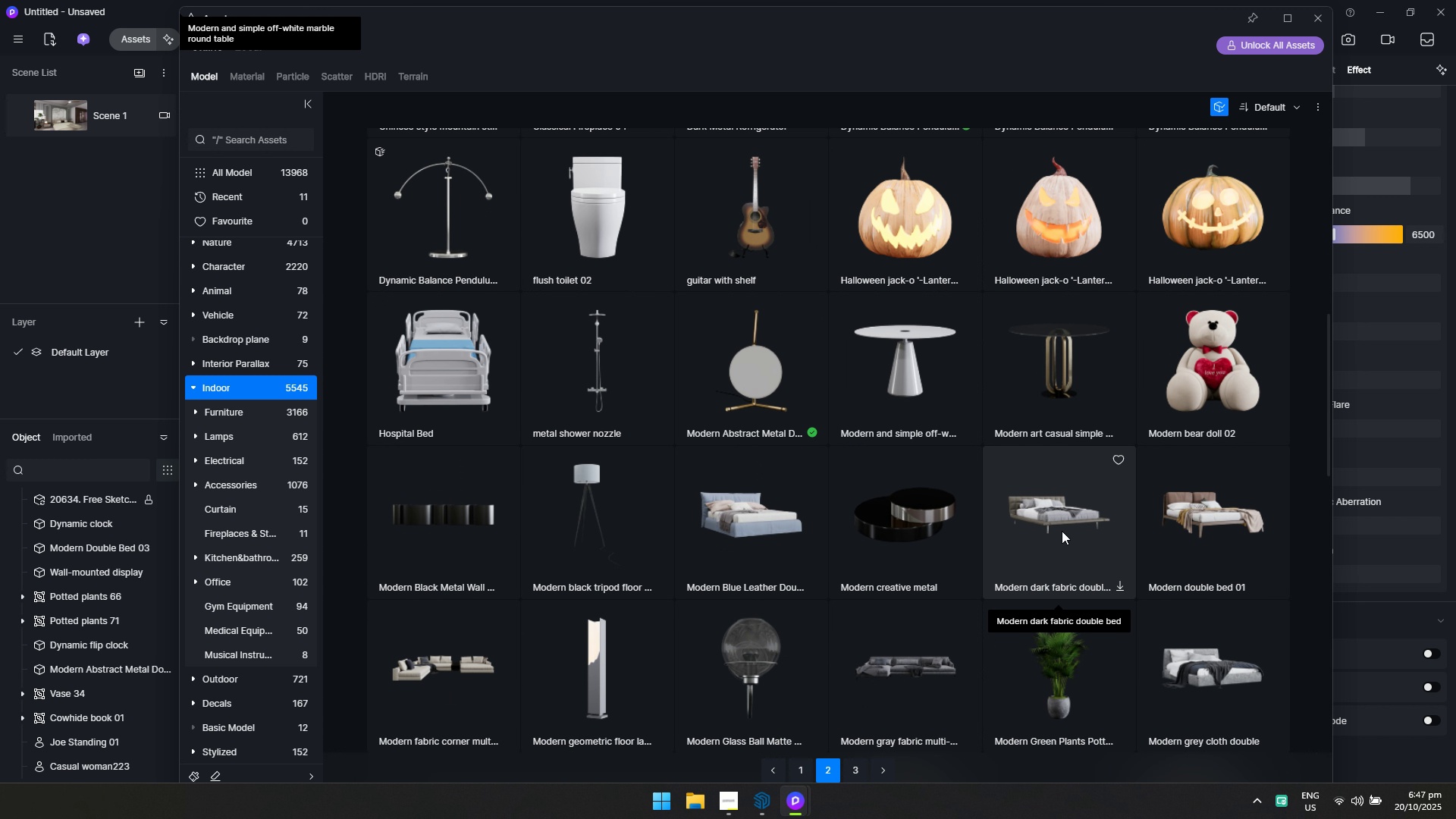 
left_click([1034, 544])
 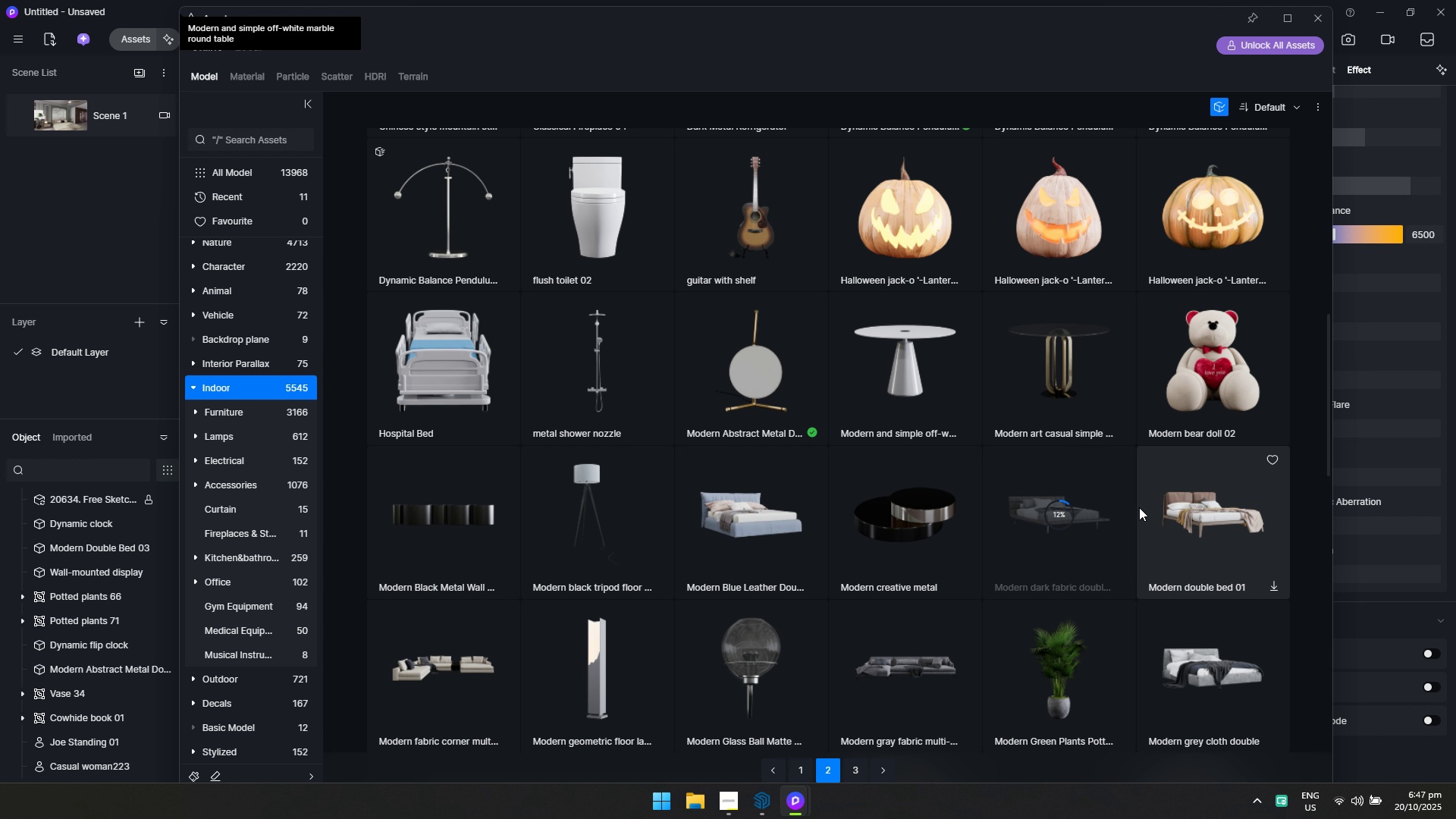 
wait(5.98)
 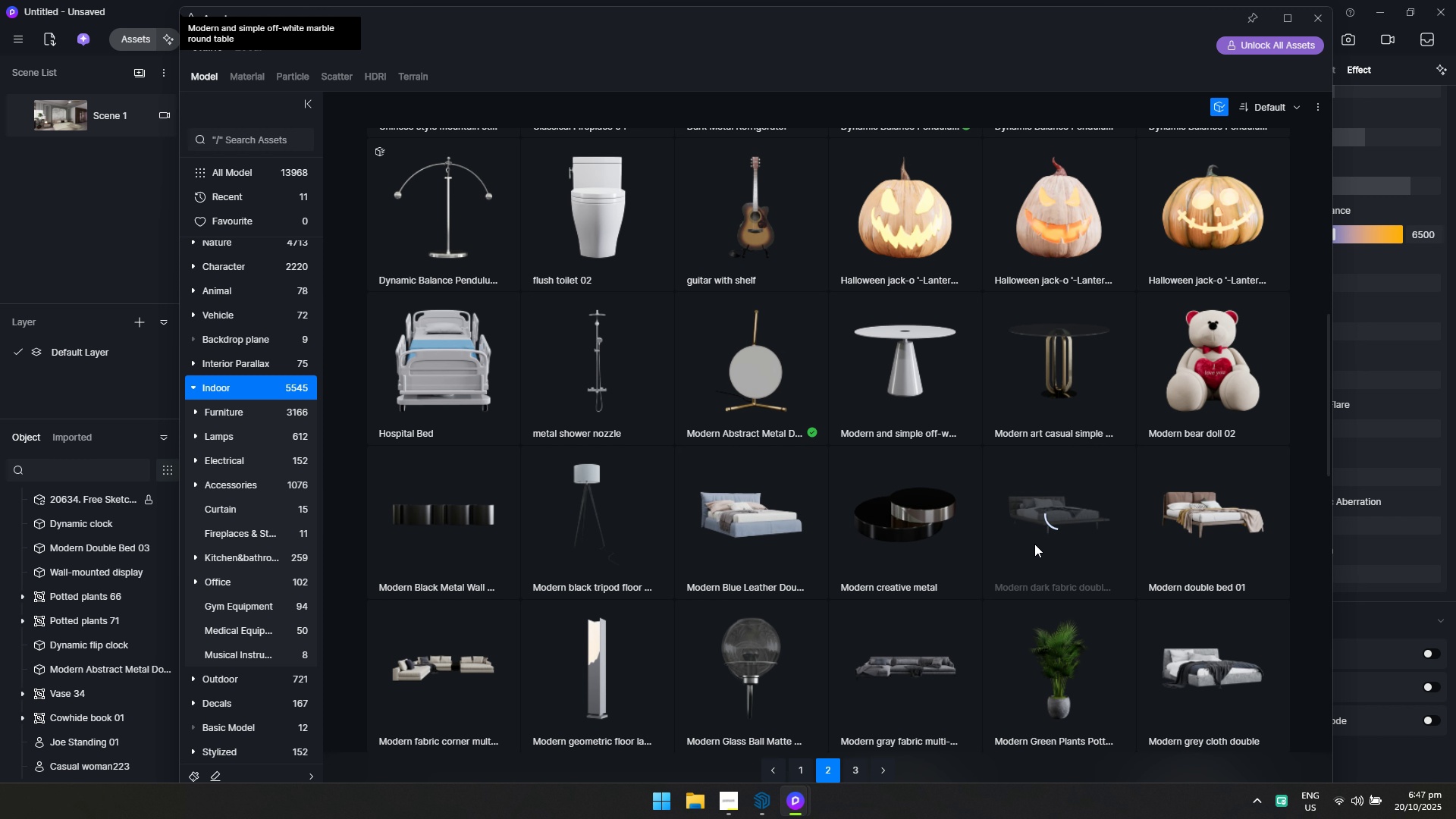 
left_click([787, 583])
 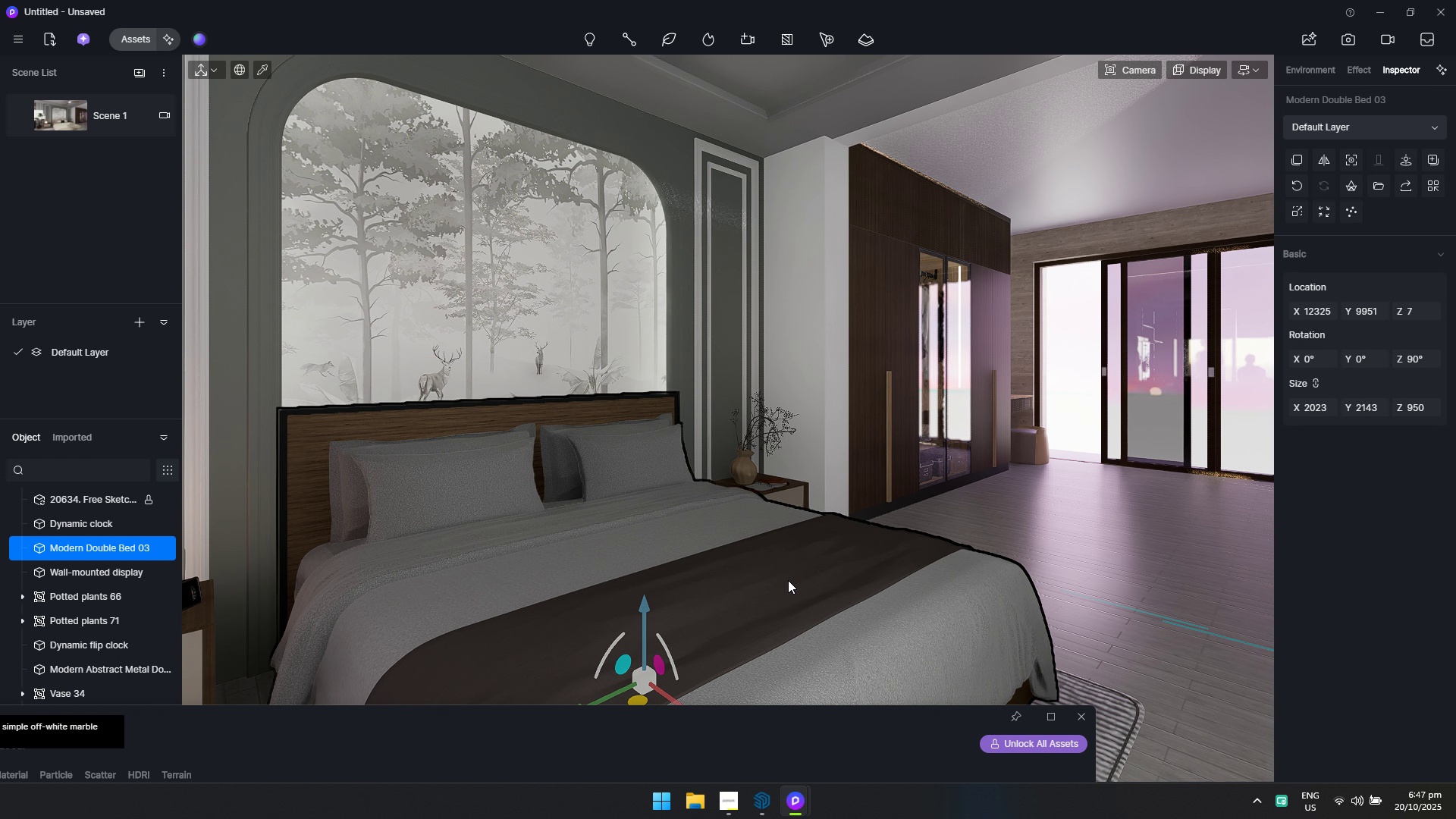 
key(Delete)
 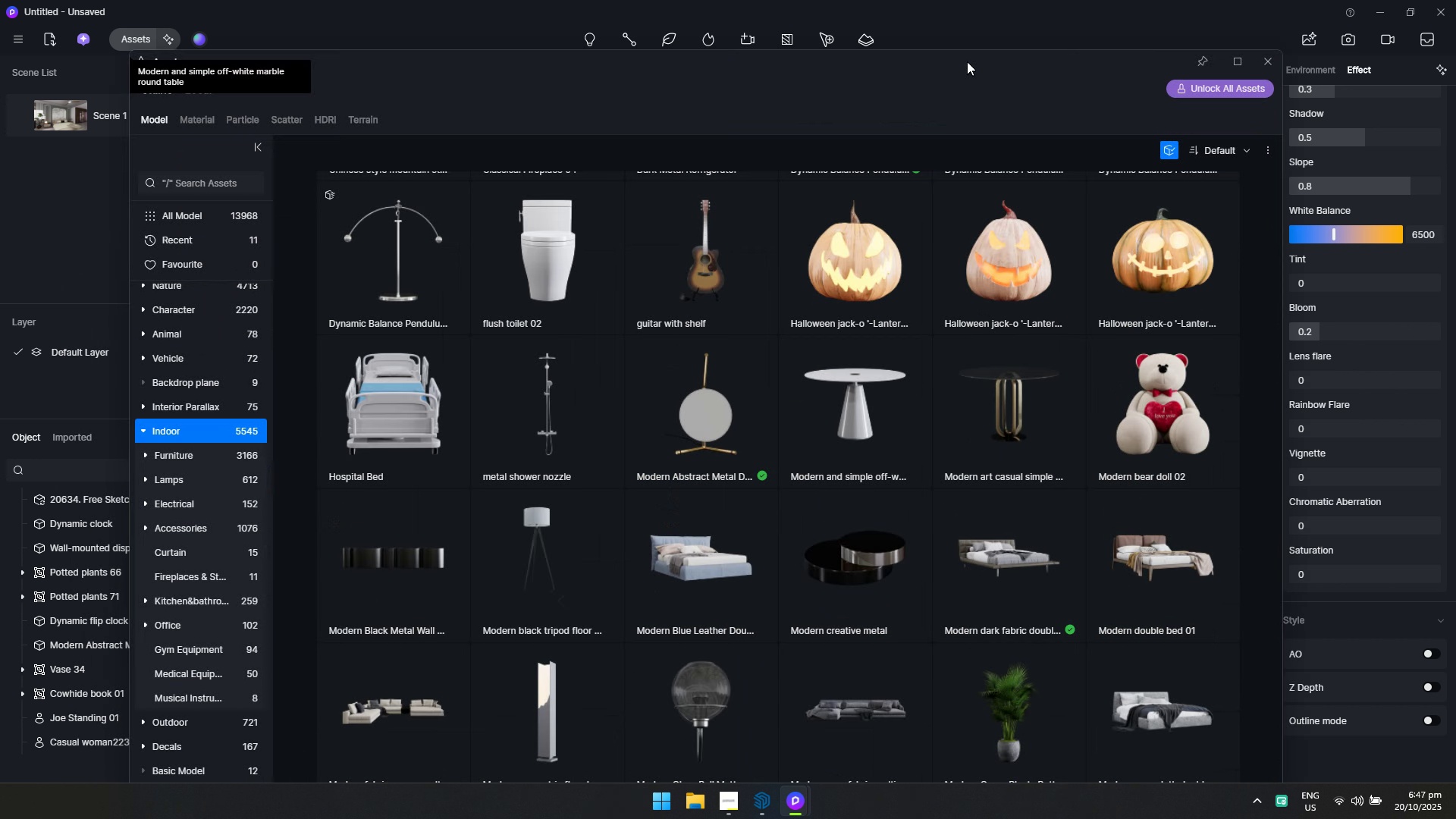 
left_click([978, 525])
 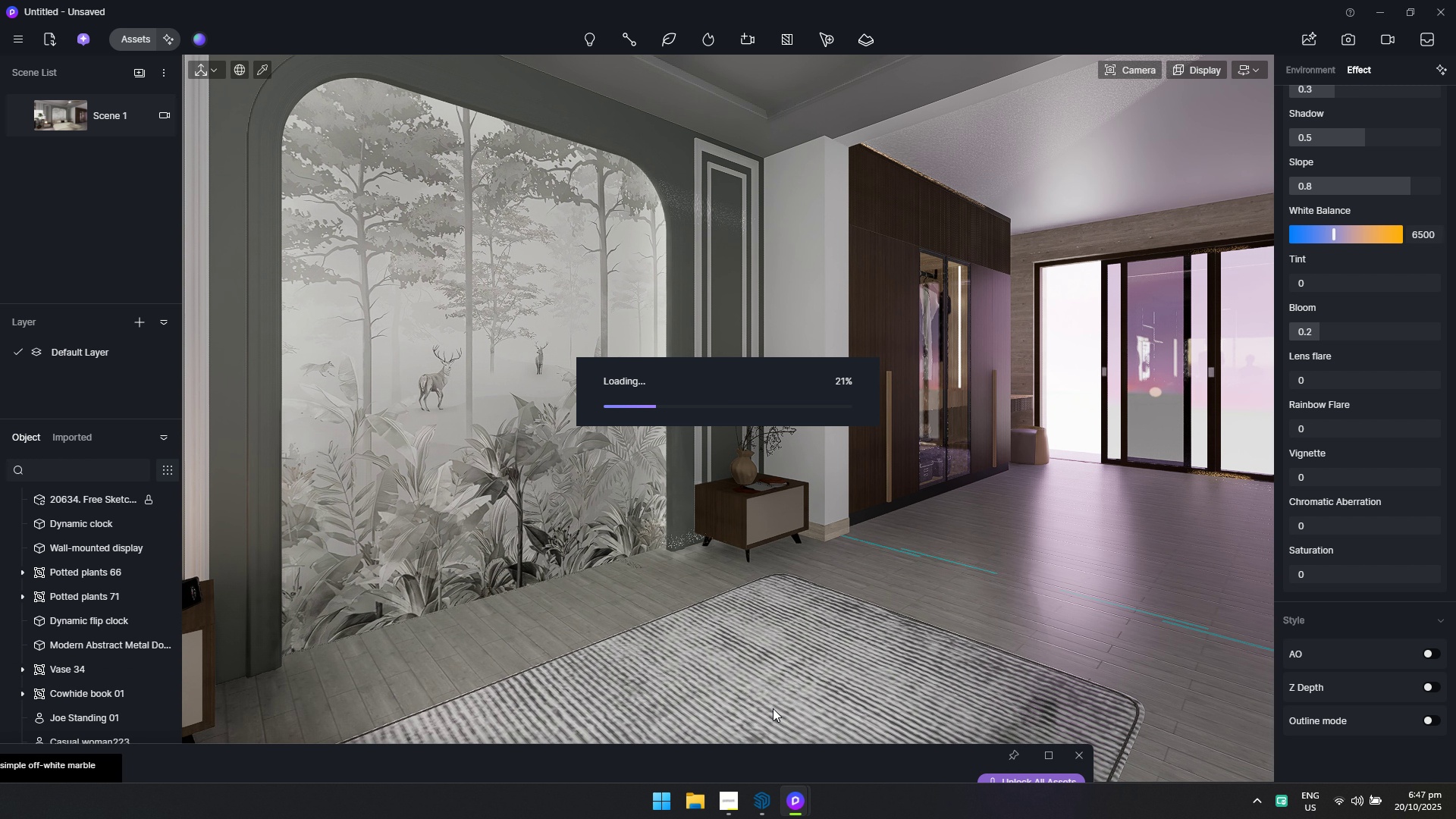 
left_click([1077, 756])
 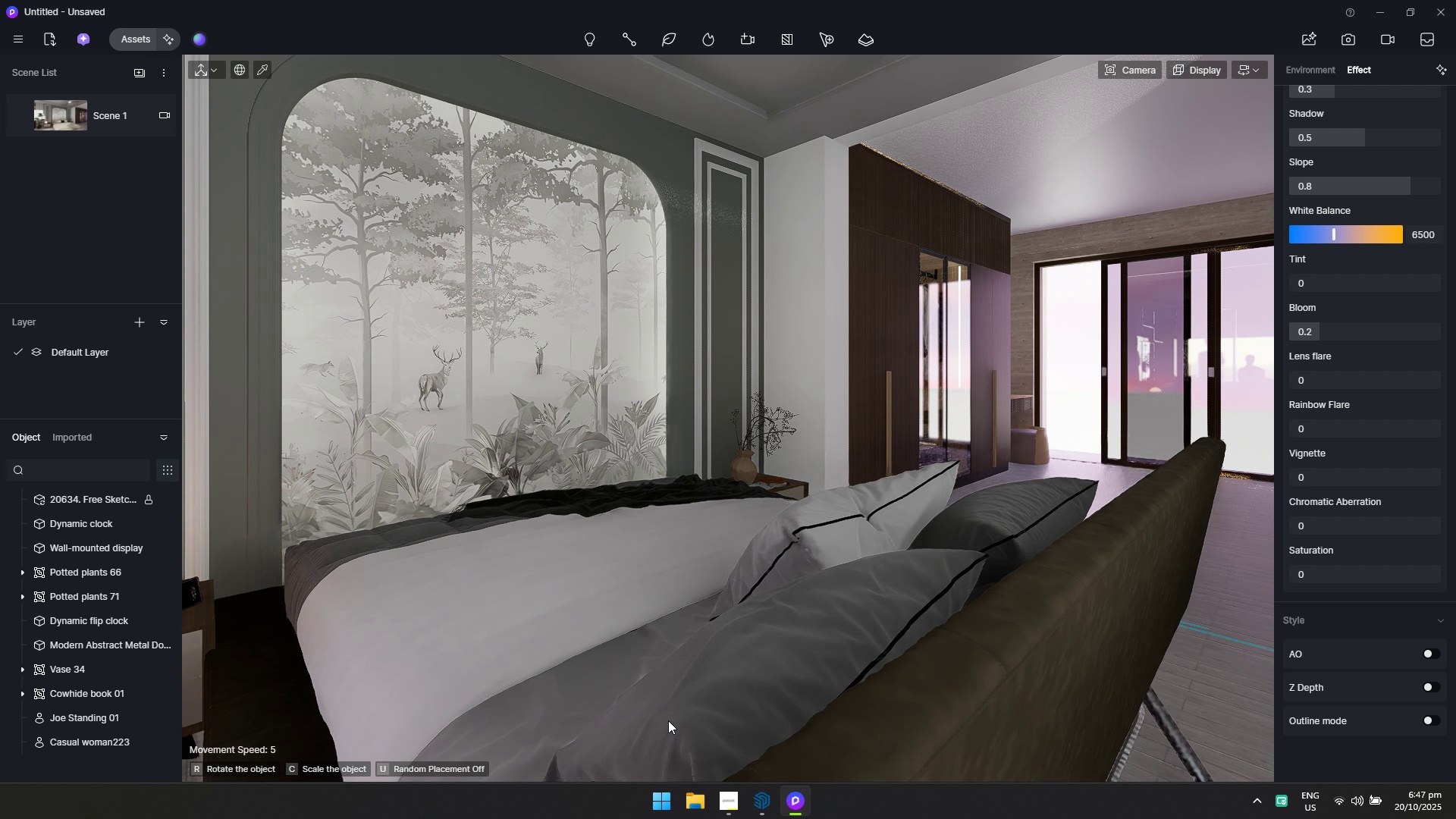 
left_click([676, 725])
 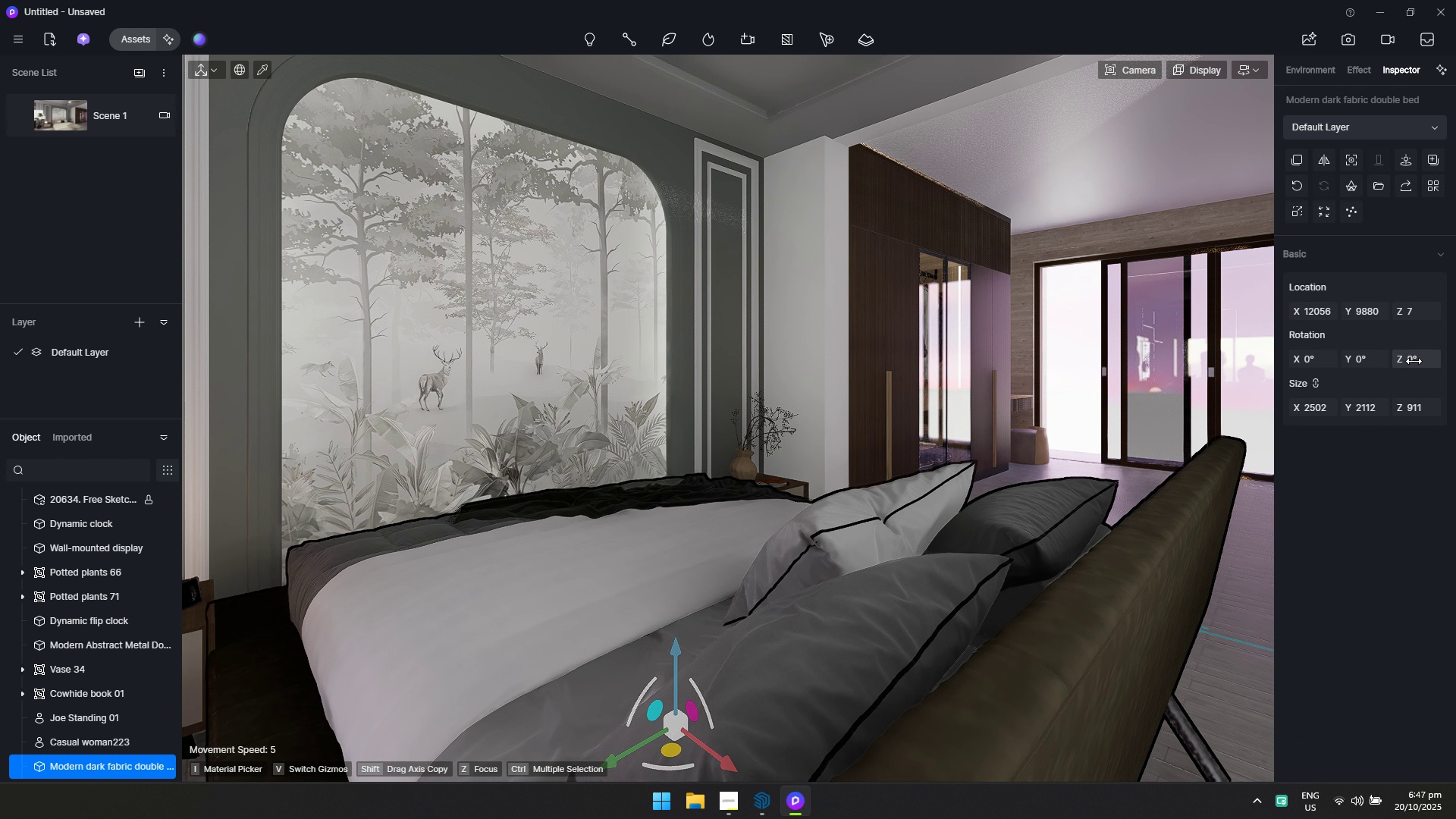 
left_click([1415, 361])
 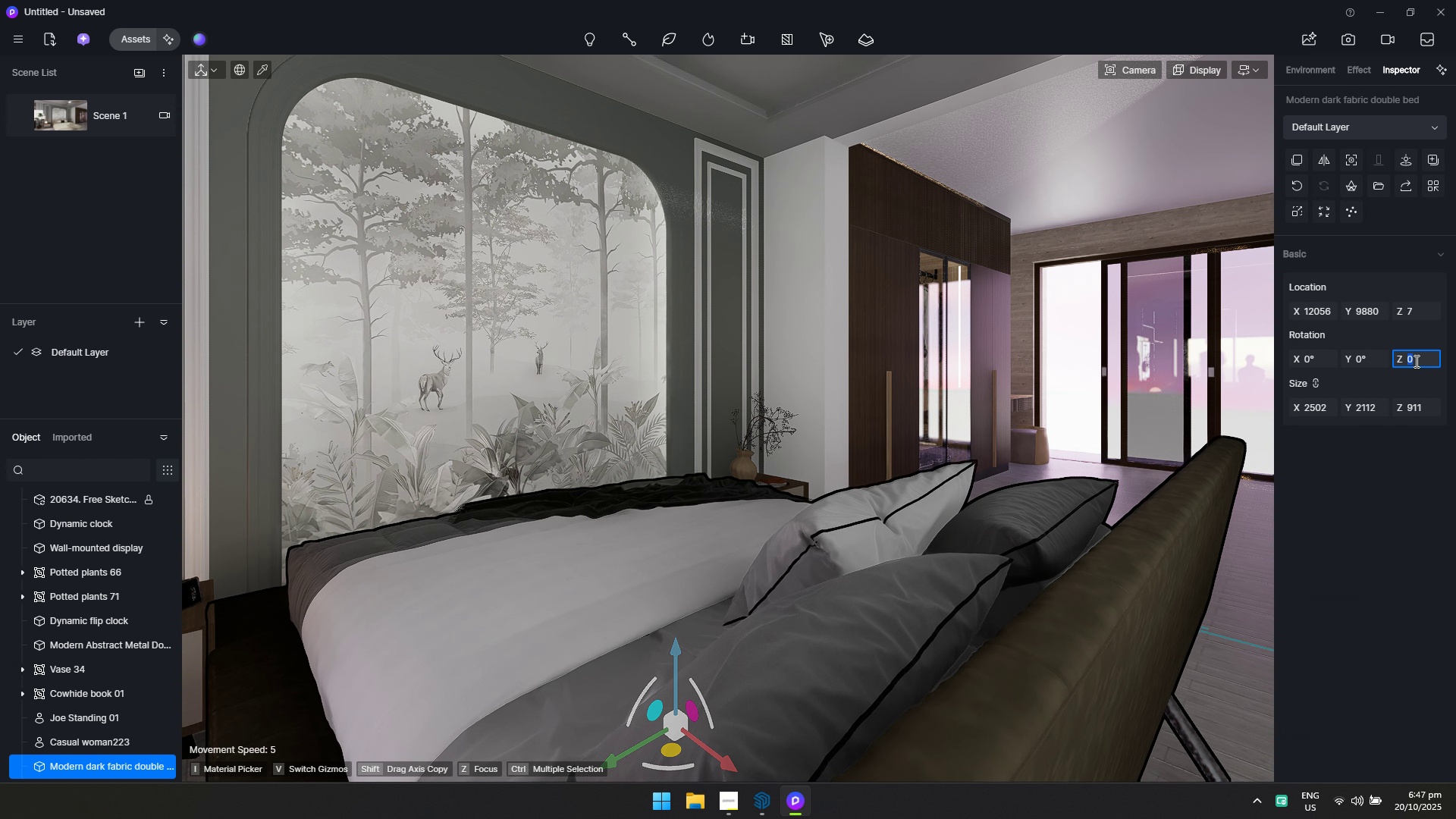 
type(180)
 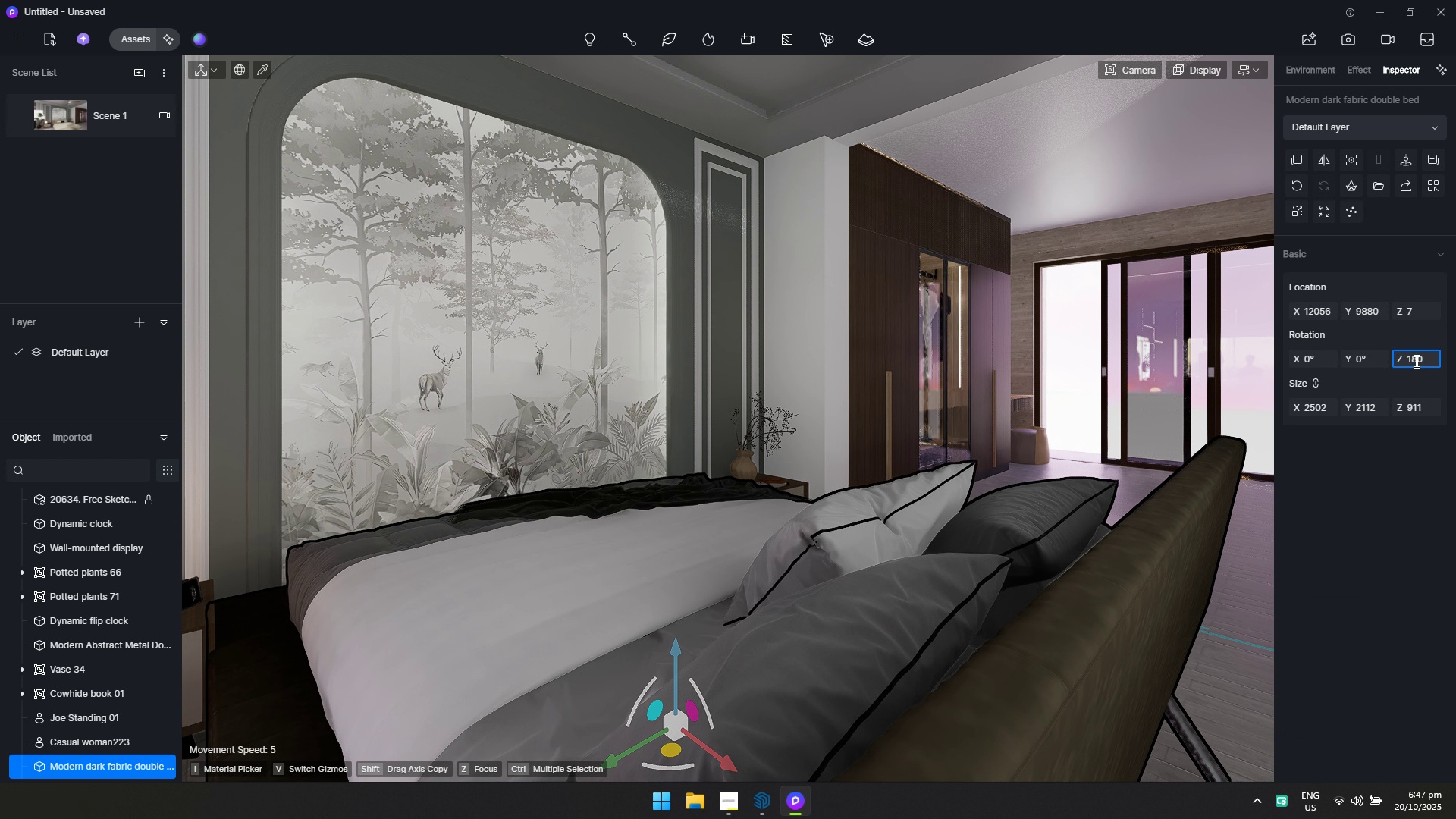 
key(Enter)
 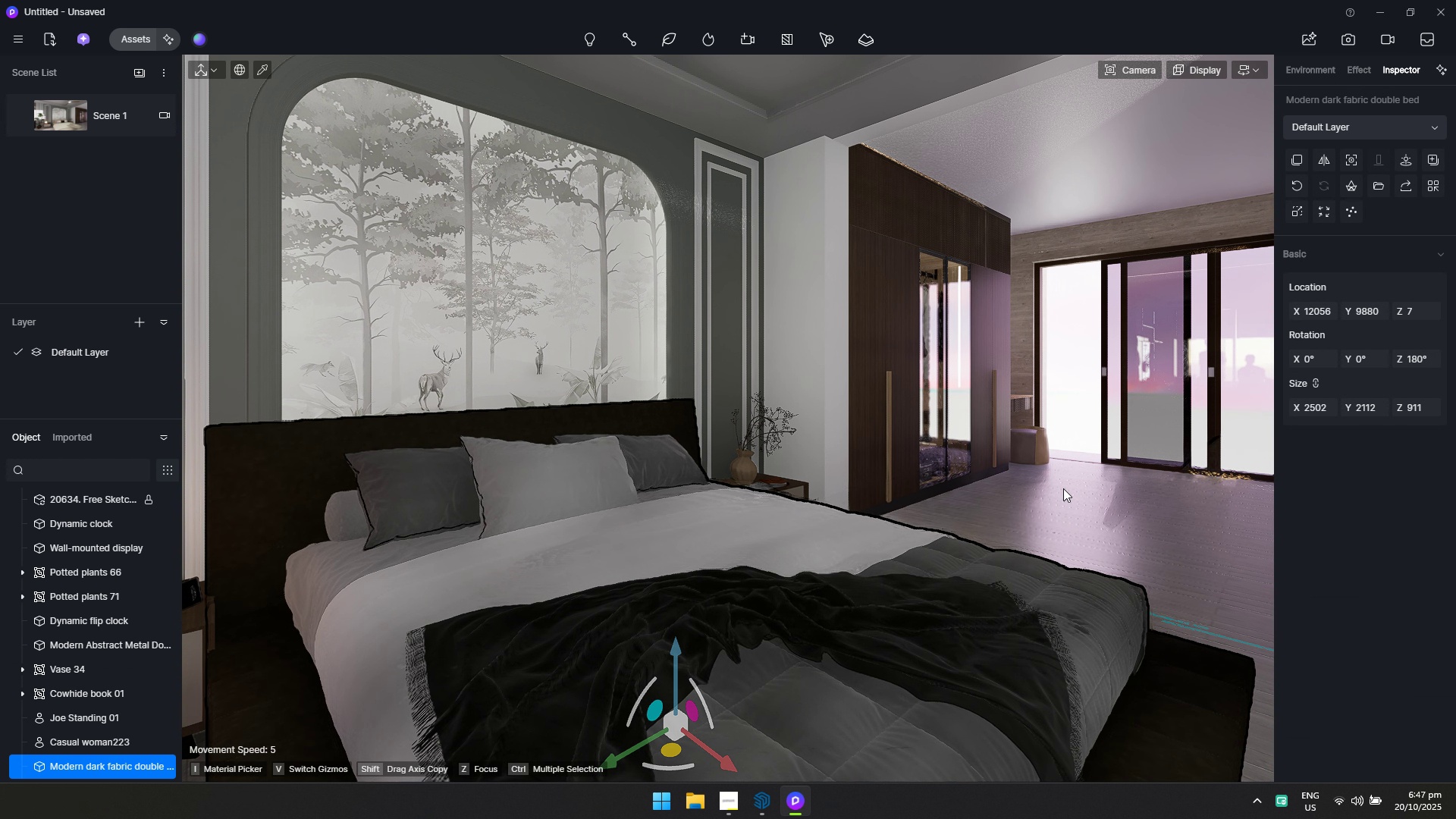 
type(ddwdw)
 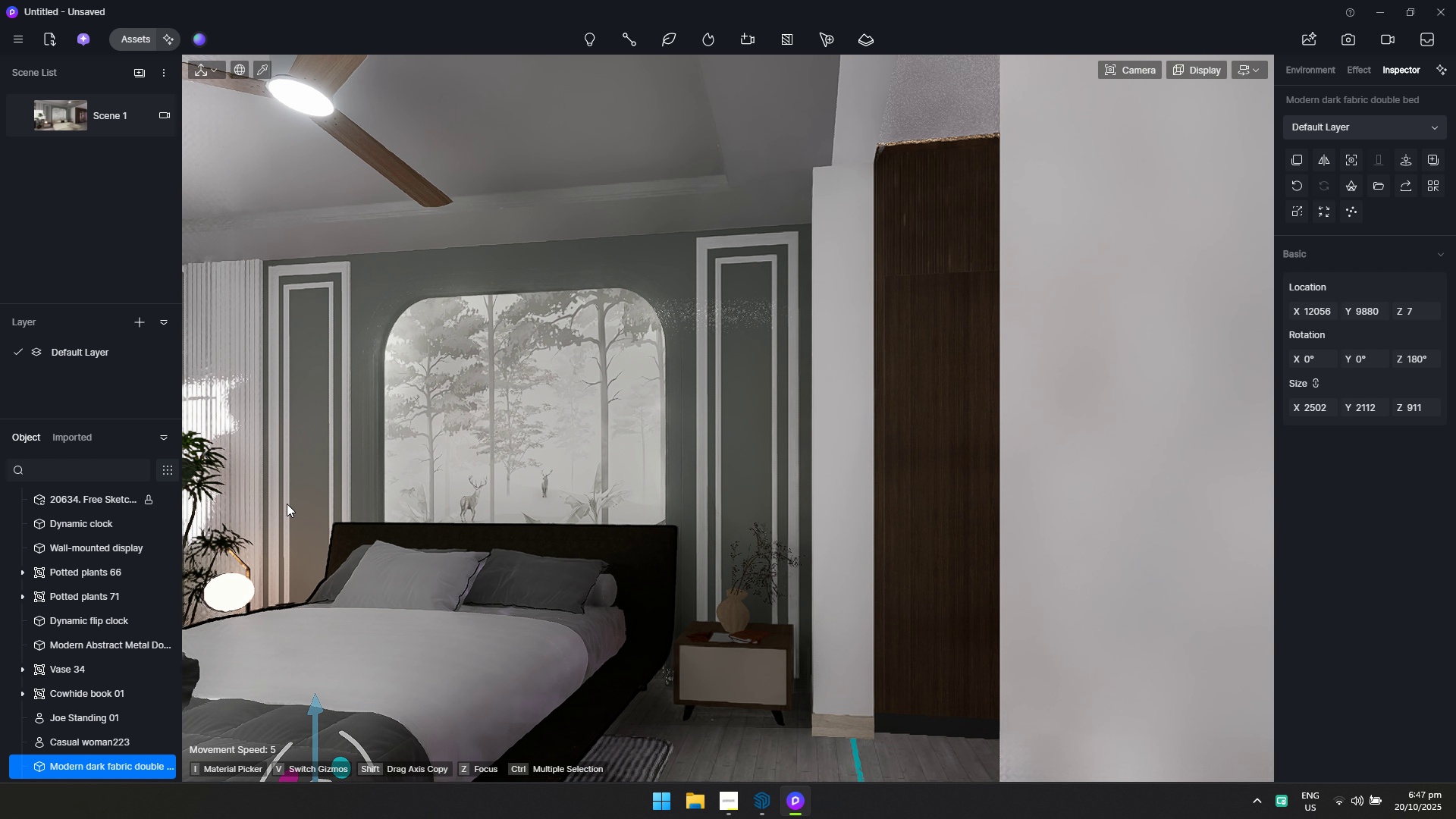 
wait(5.03)
 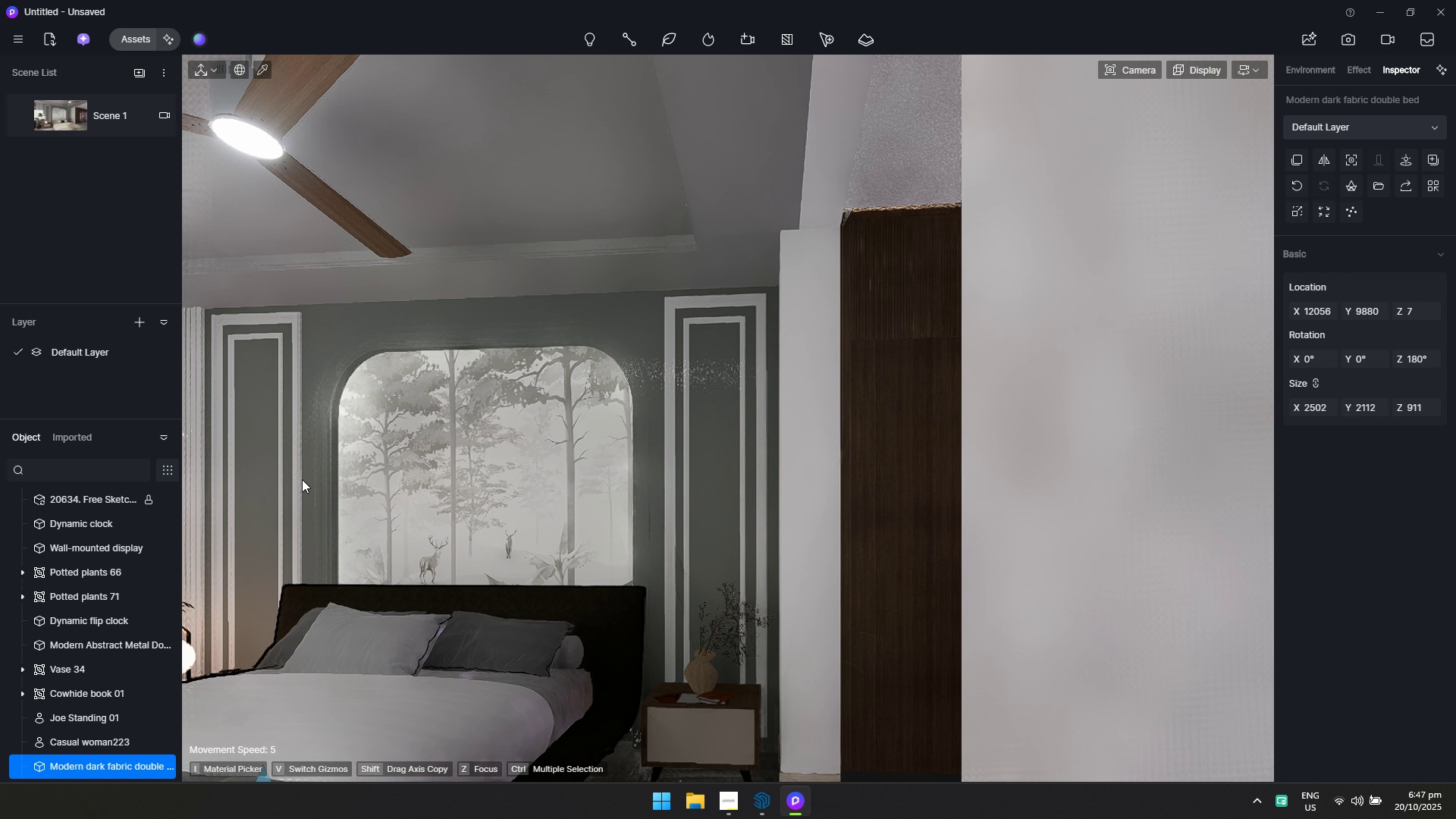 
key(Escape)
 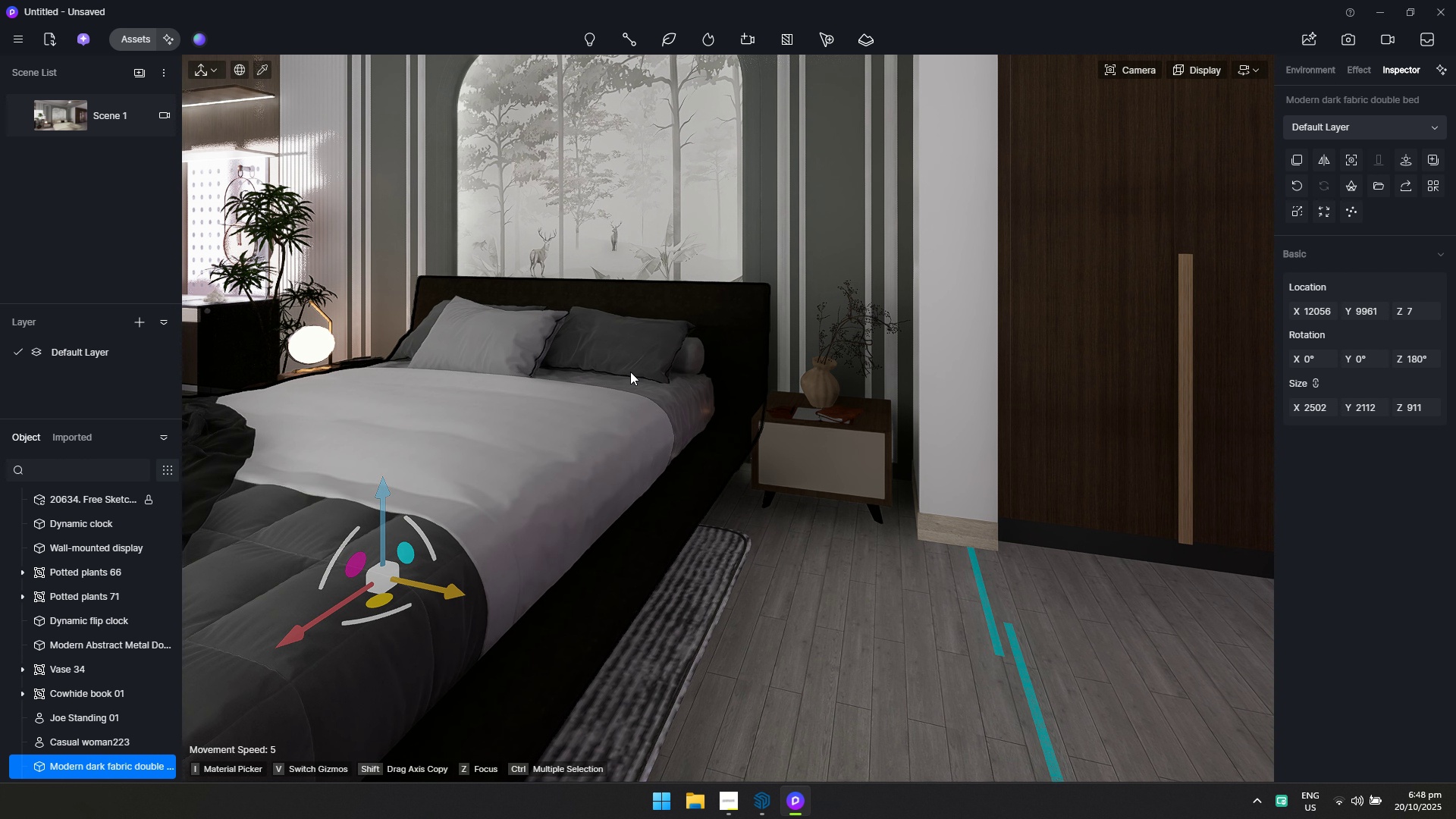 
hold_key(key=A, duration=0.69)
 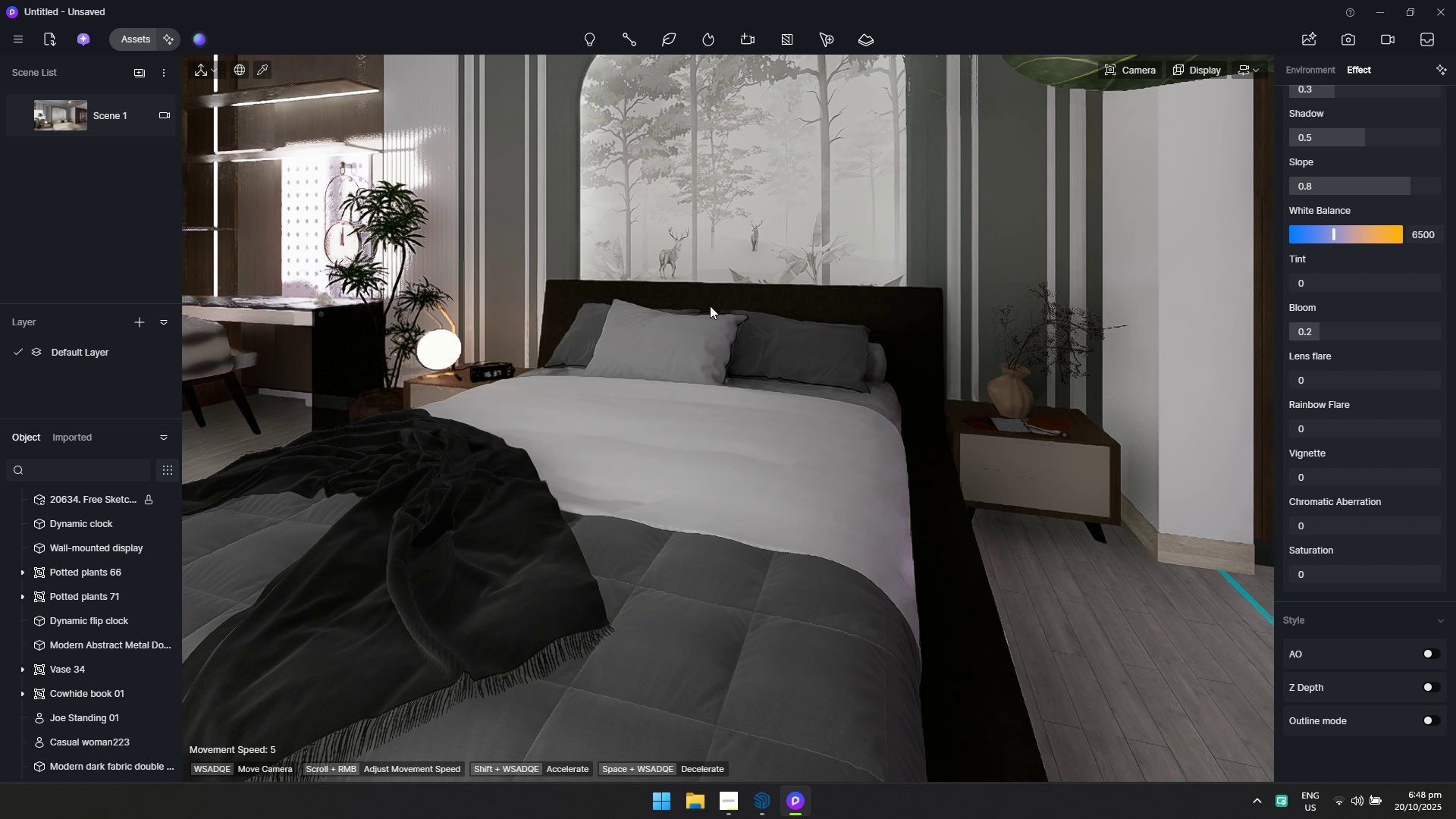 
hold_key(key=W, duration=0.32)
 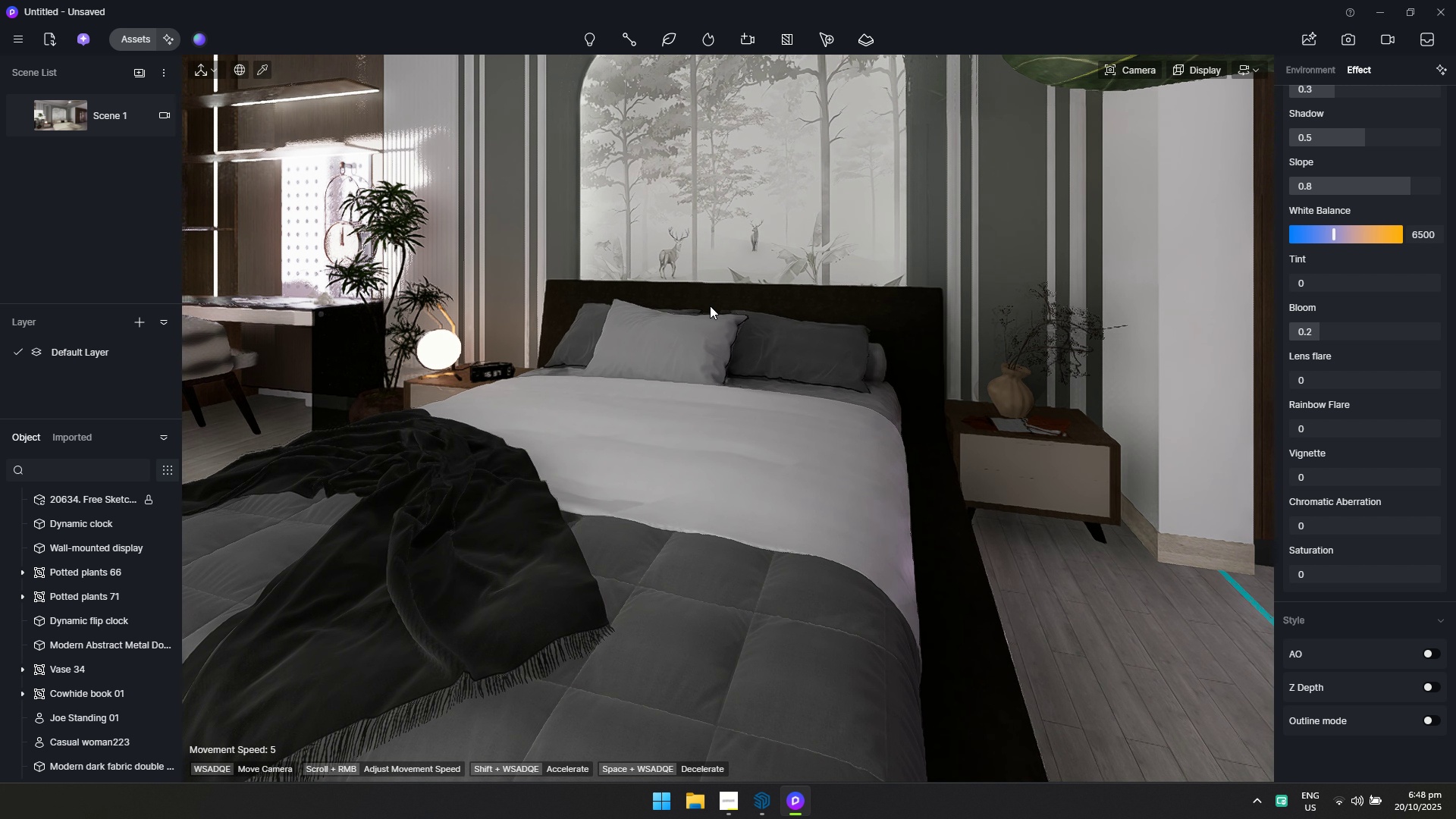 
hold_key(key=A, duration=0.32)
 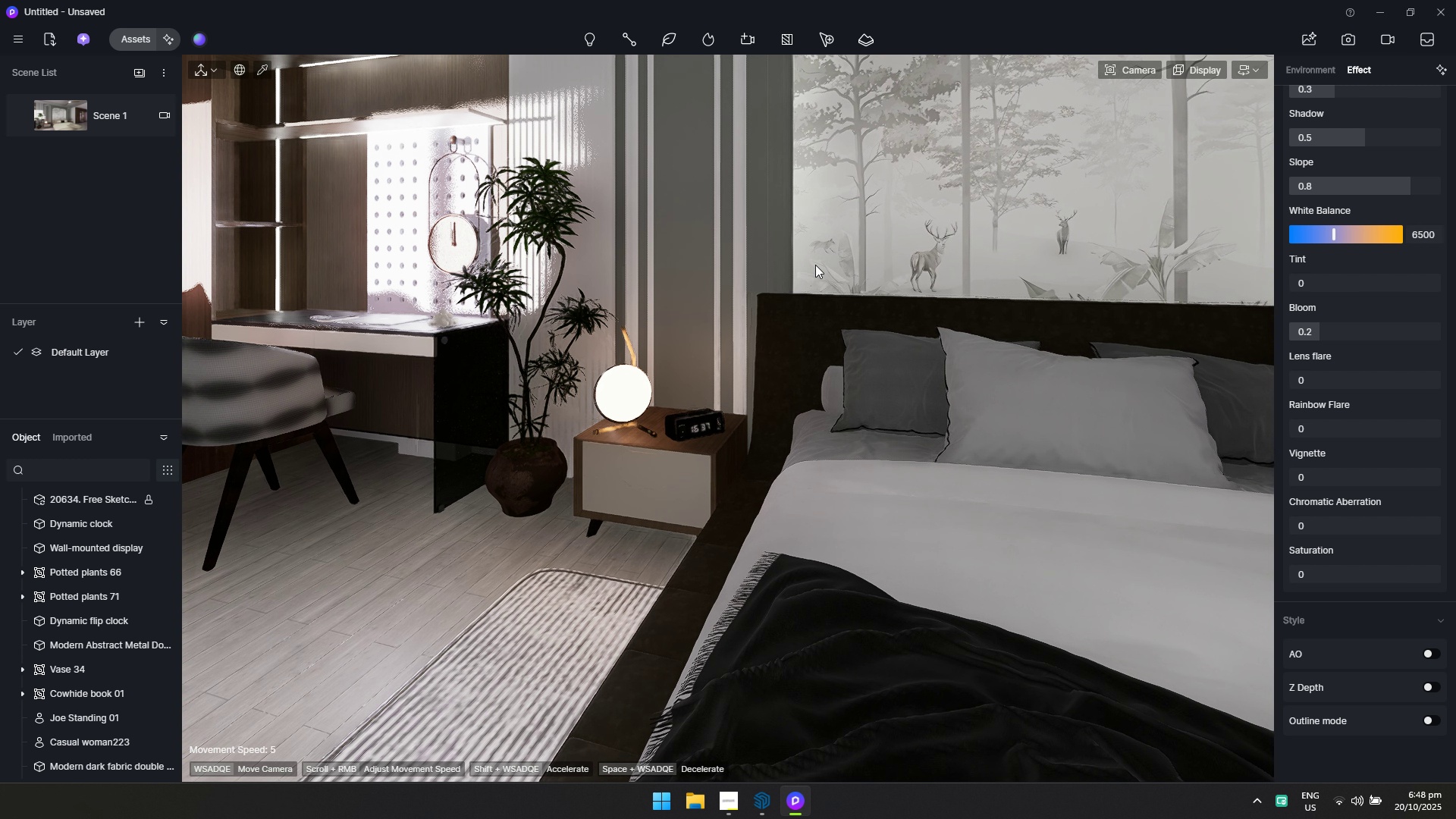 
key(A)
 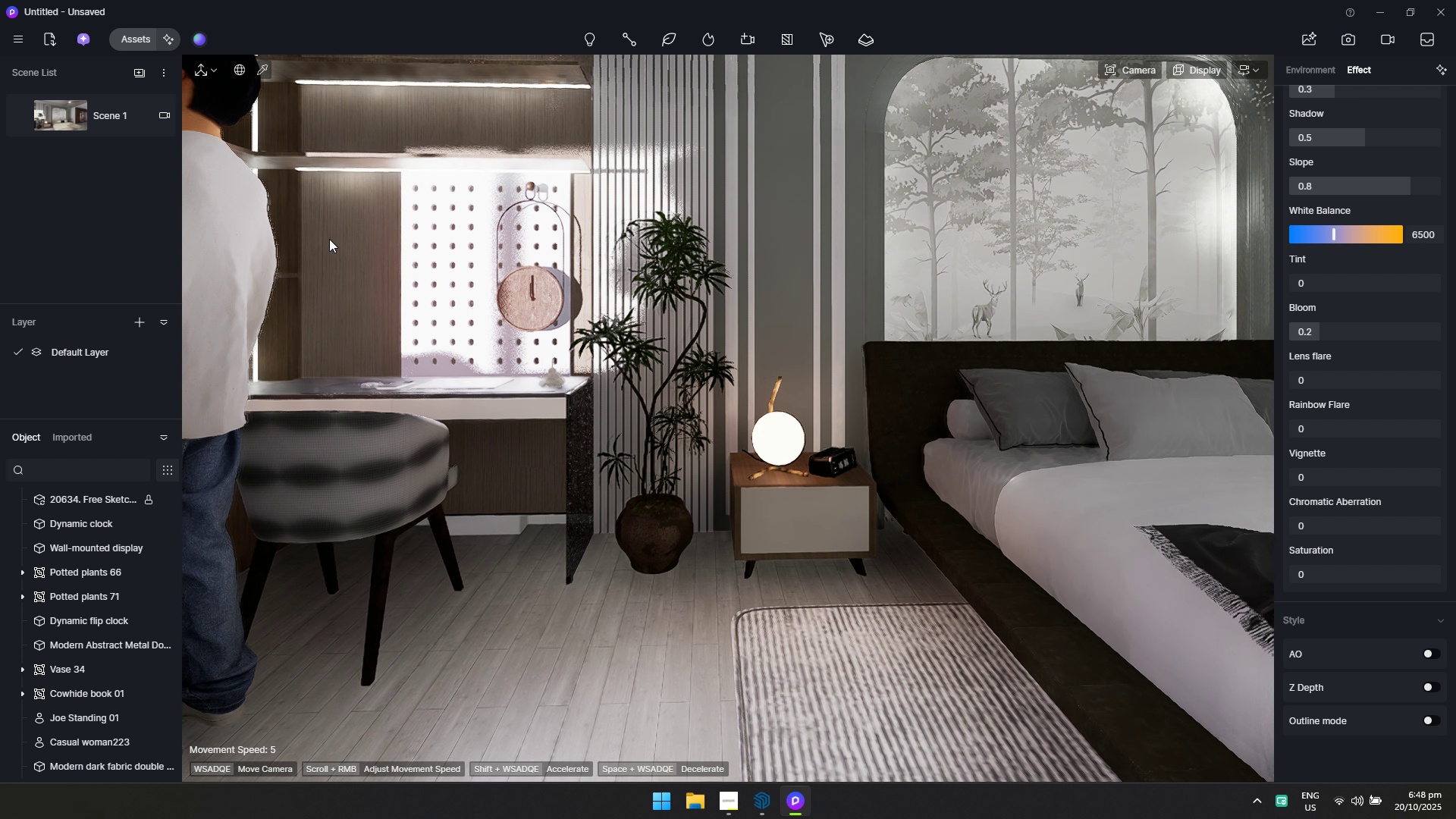 
left_click([108, 108])
 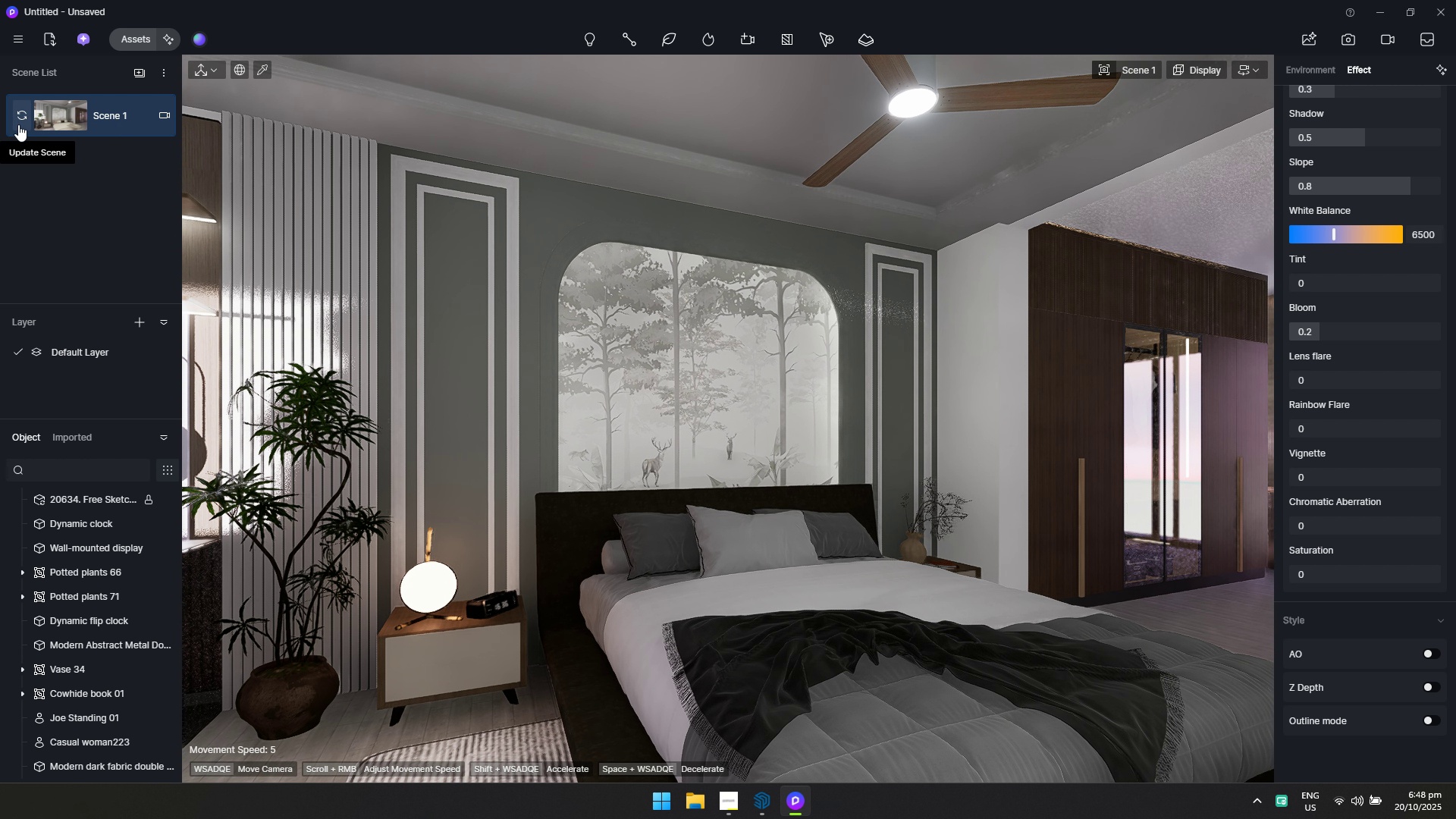 
wait(7.16)
 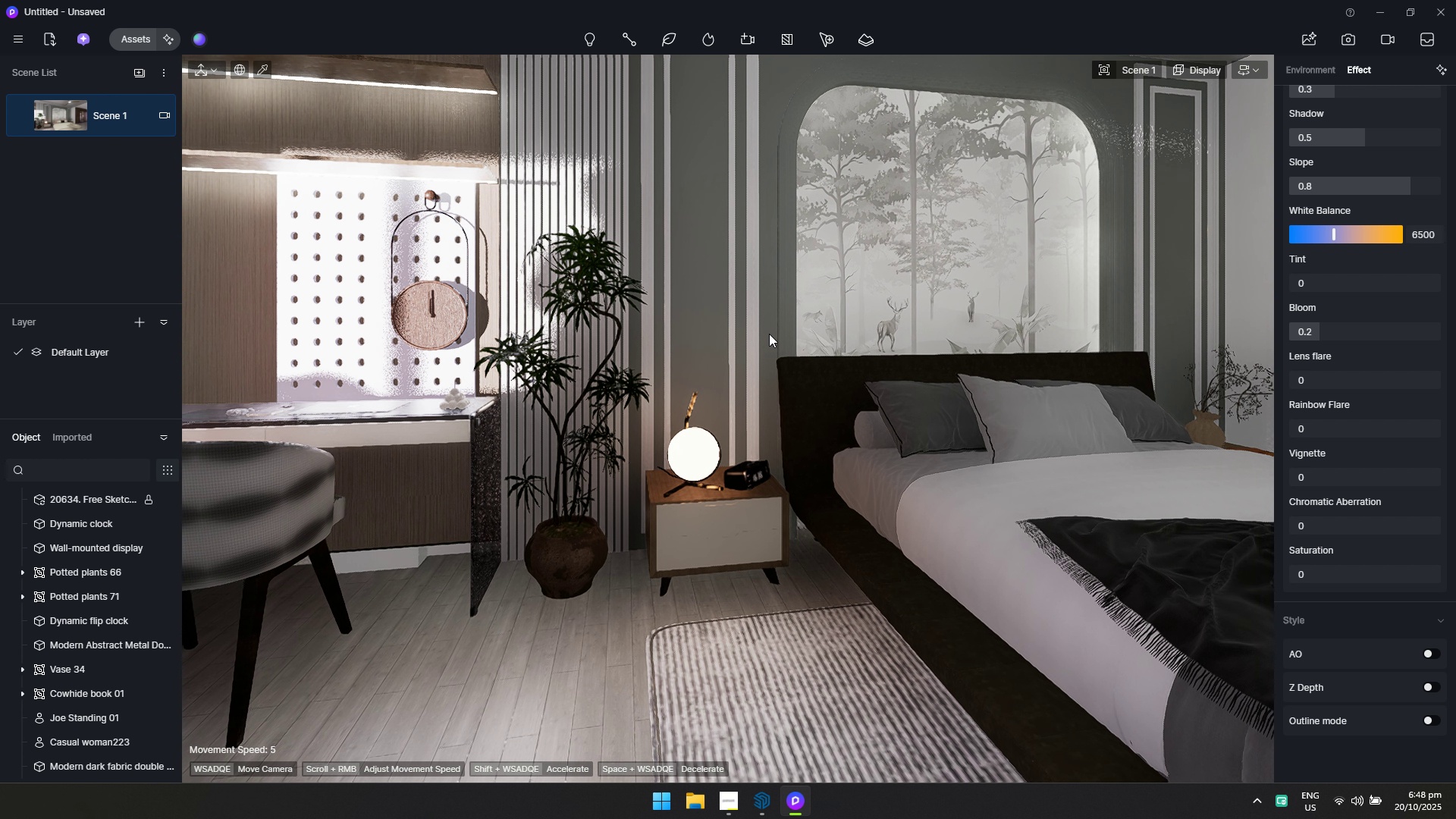 
left_click([20, 116])
 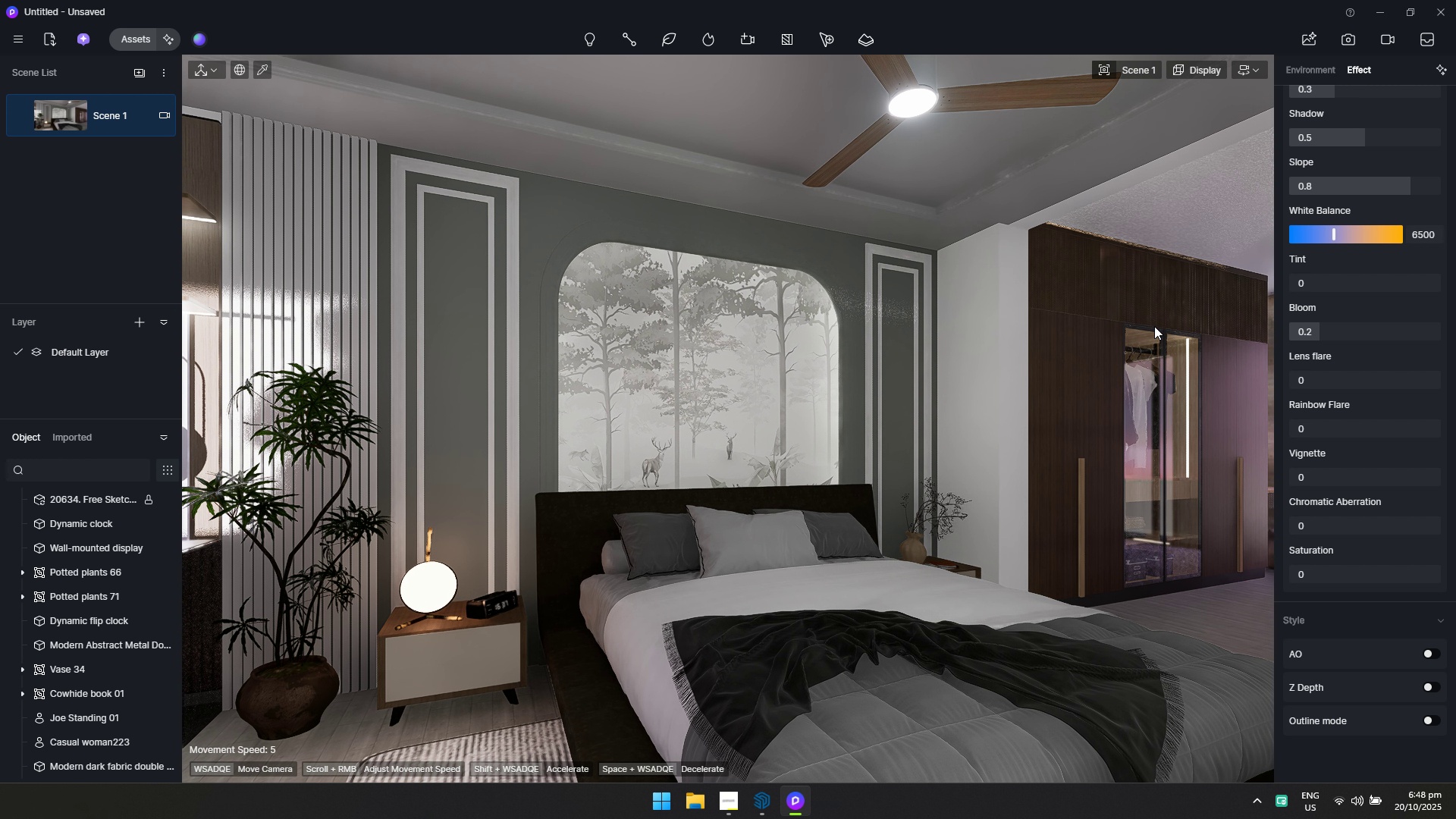 
key(Alt+AltLeft)
 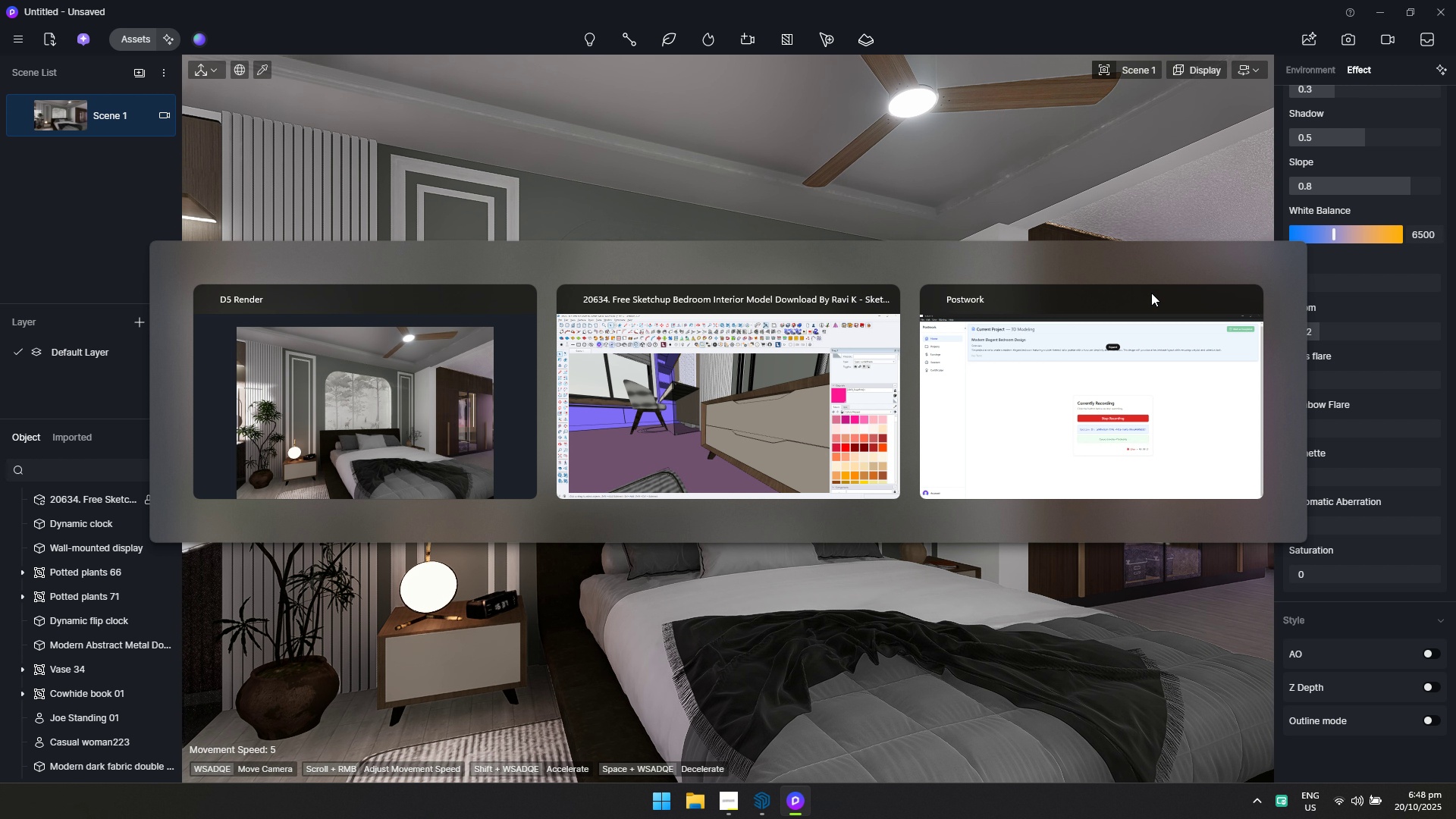 
key(Alt+Tab)
 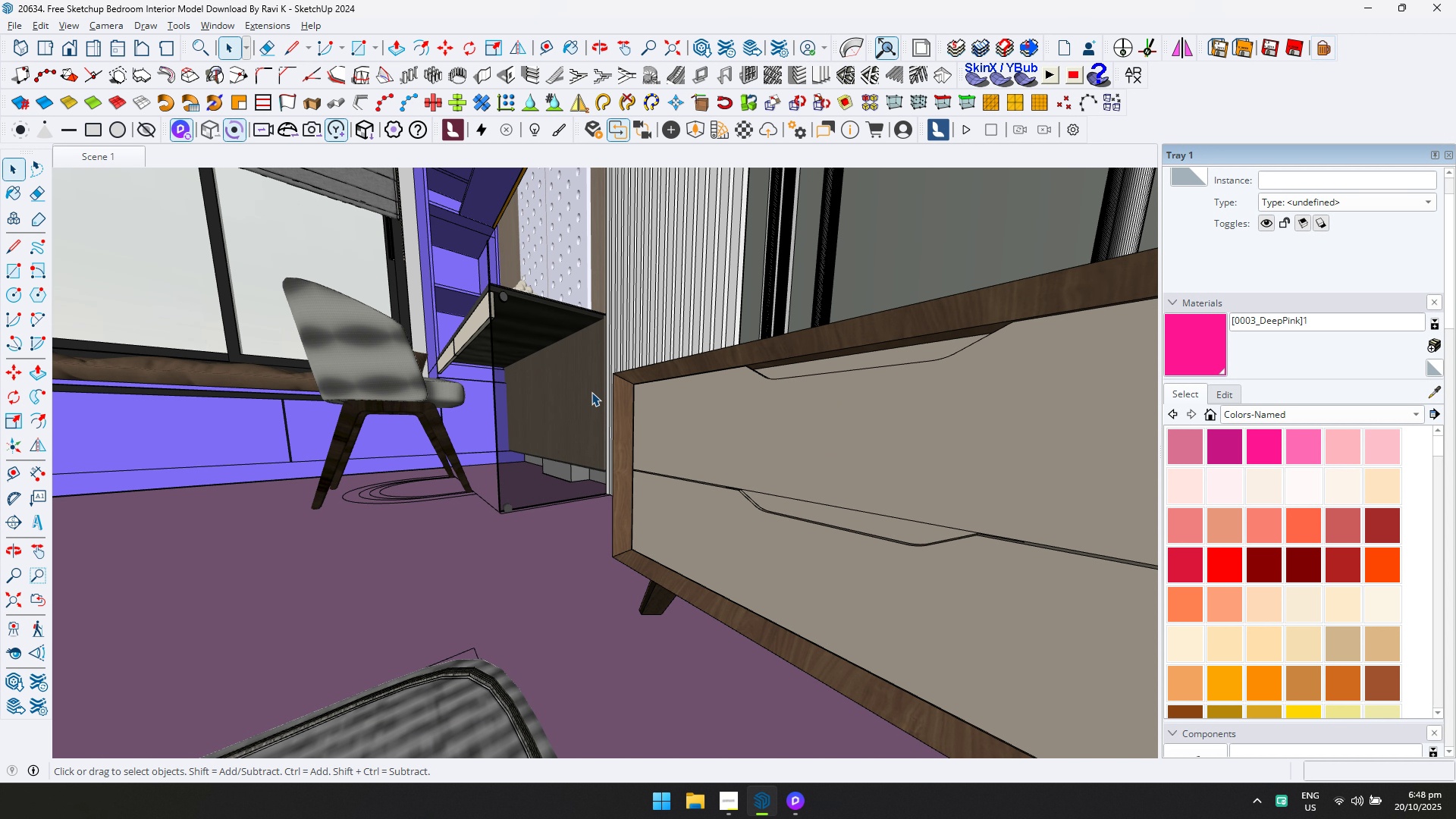 
scroll: coordinate [515, 376], scroll_direction: down, amount: 11.0
 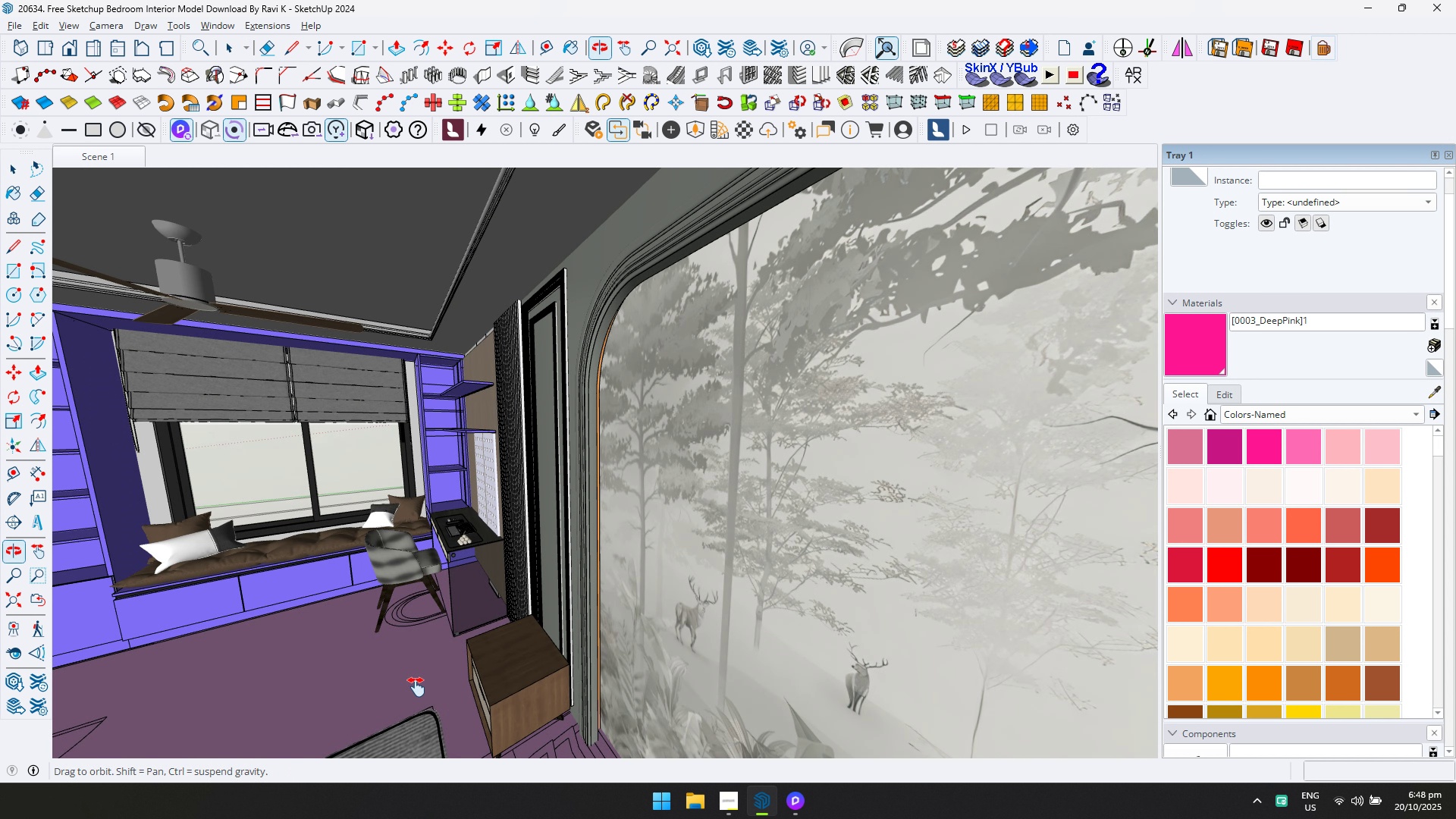 
hold_key(key=ShiftLeft, duration=0.63)
 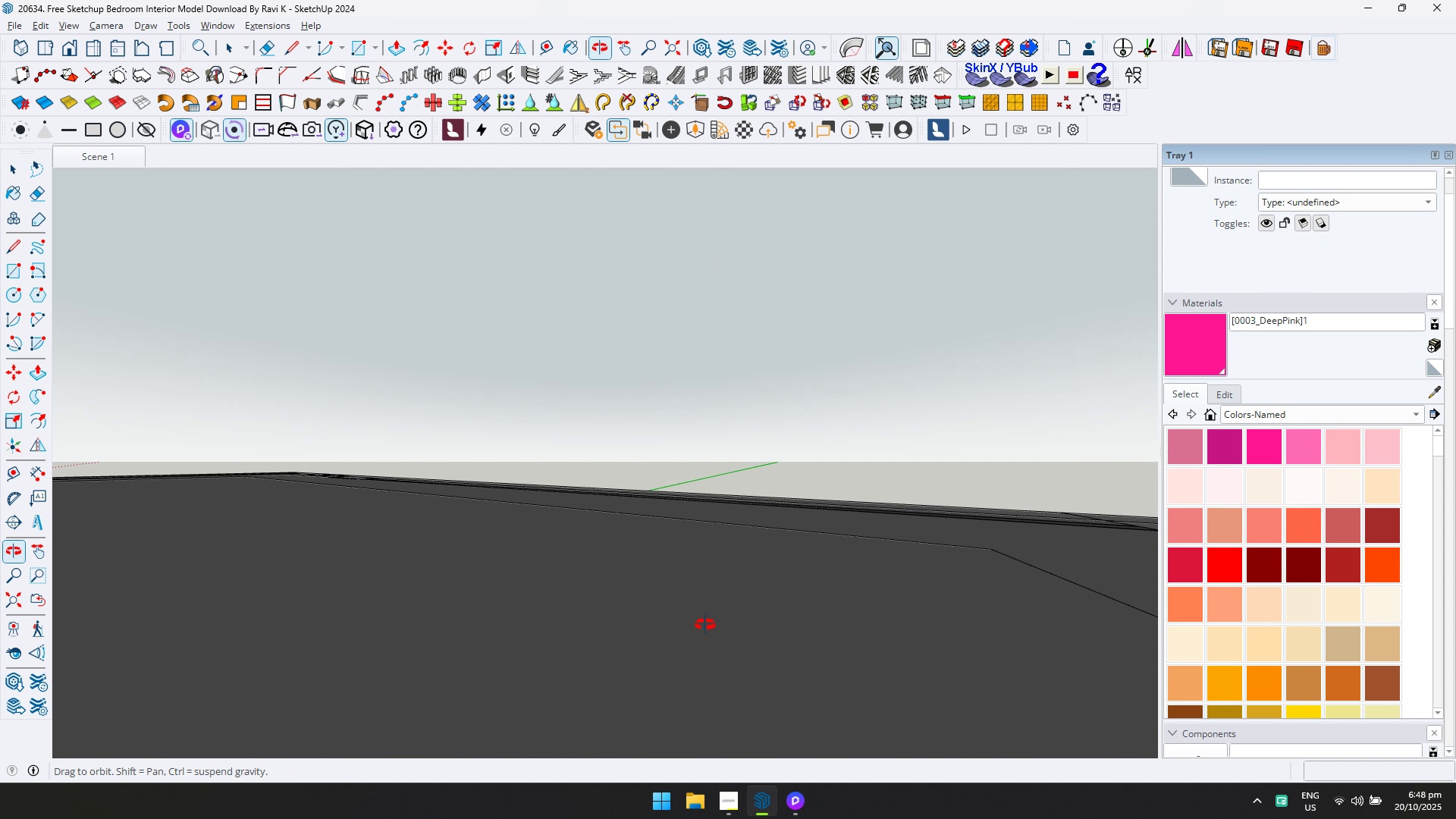 
hold_key(key=ShiftLeft, duration=1.12)
 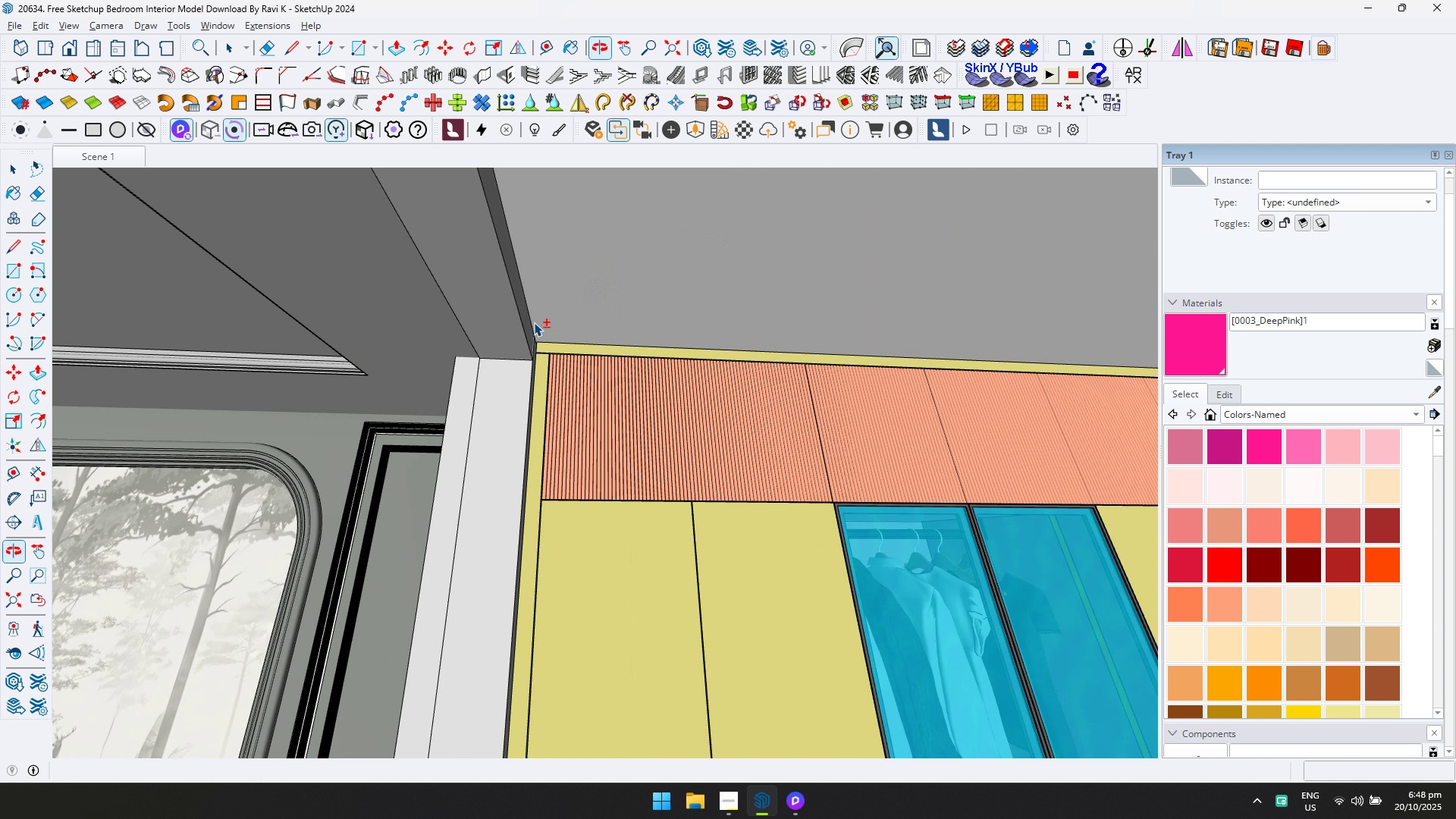 
key(Alt+AltLeft)
 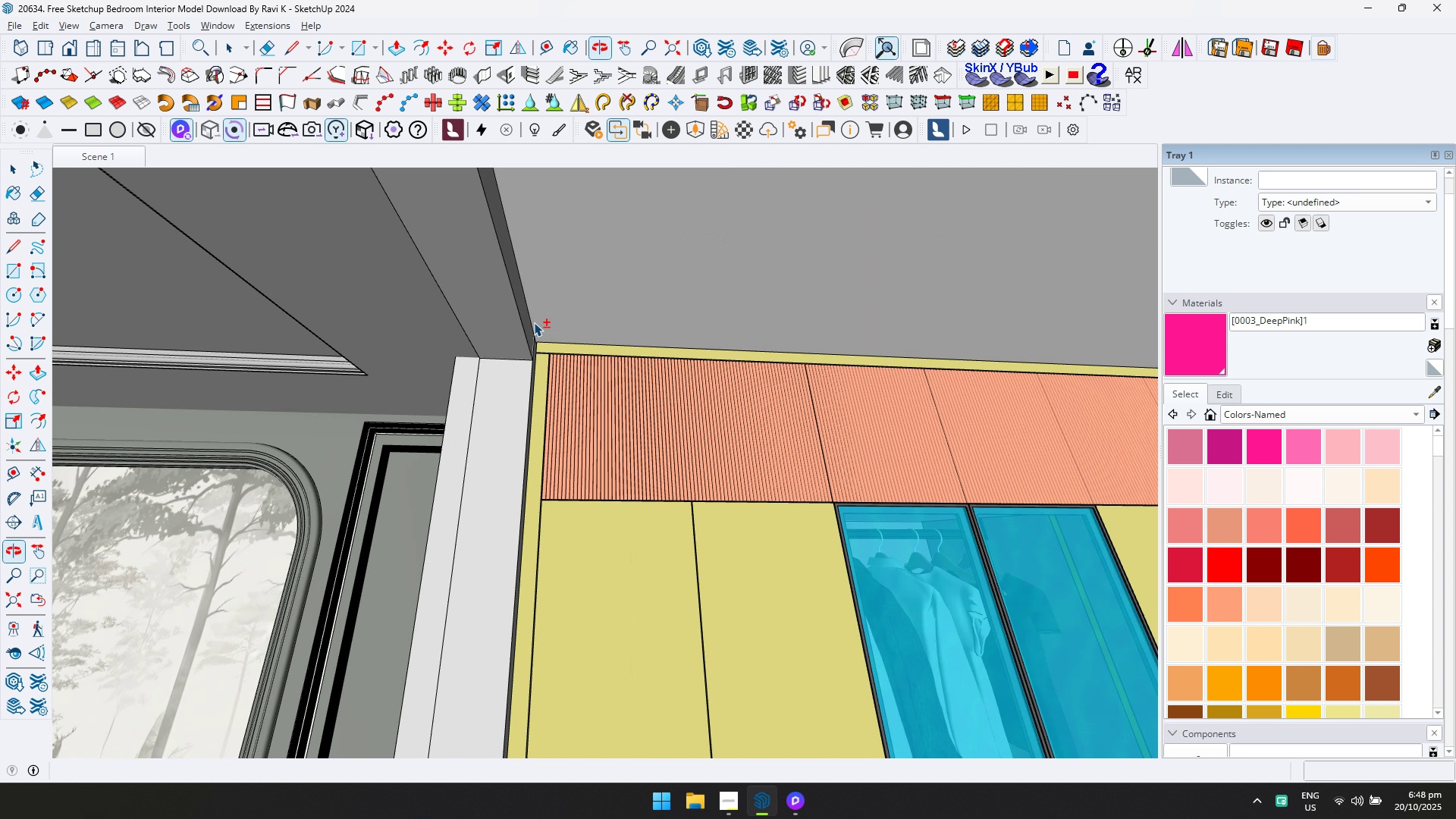 
key(Alt+Tab)
 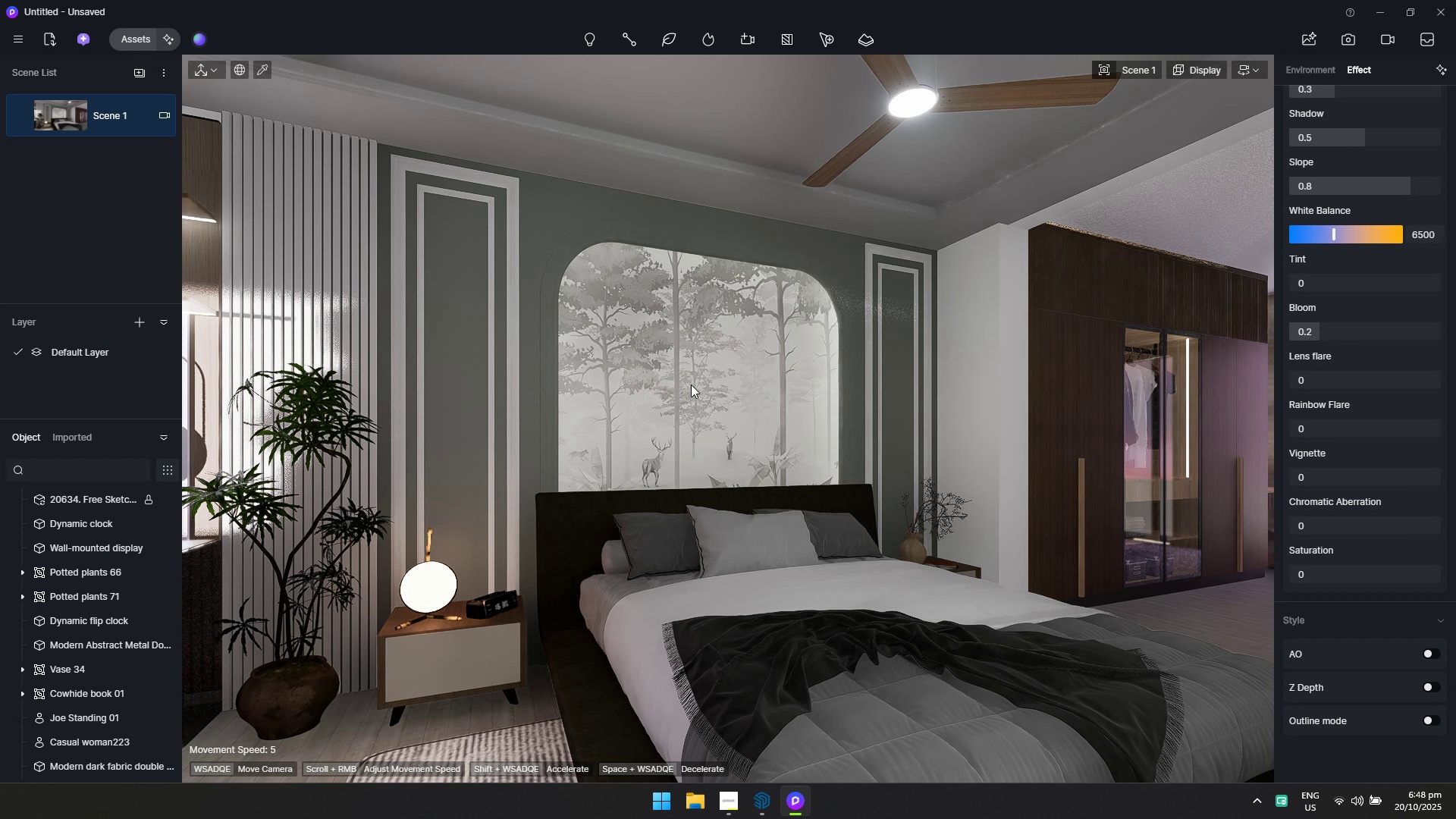 
key(Alt+AltLeft)
 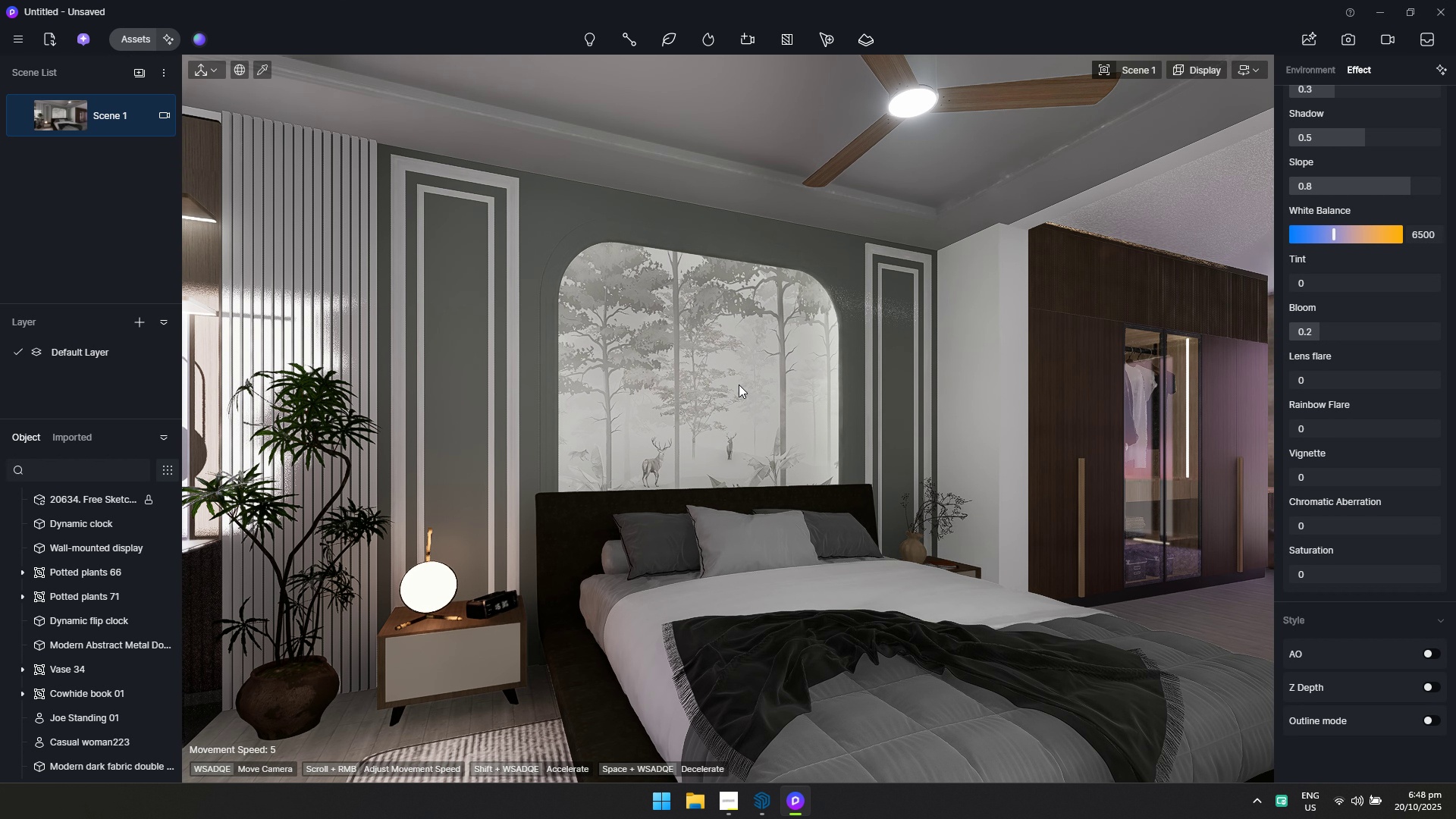 
key(Alt+Tab)
 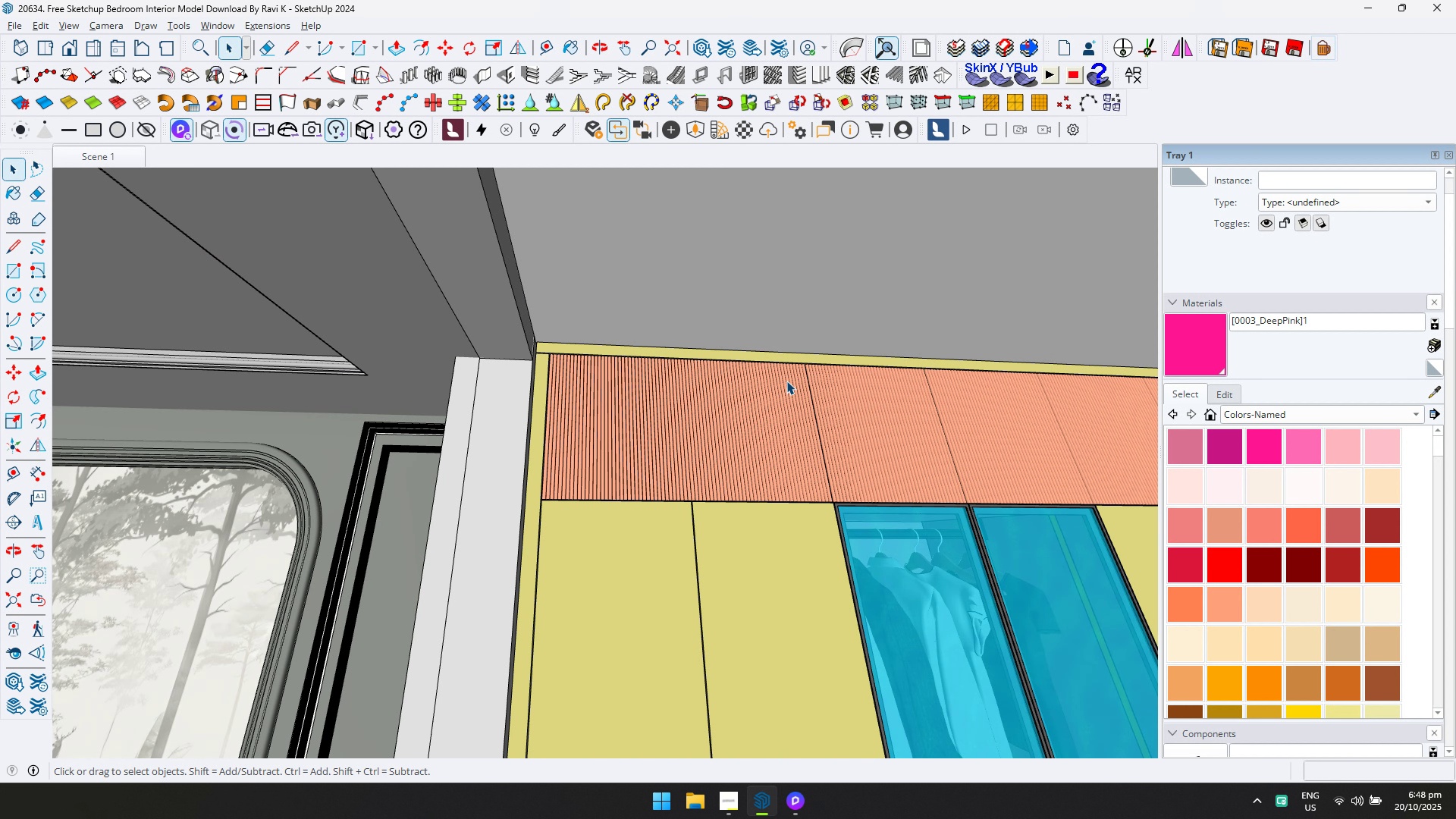 
key(Alt+AltLeft)
 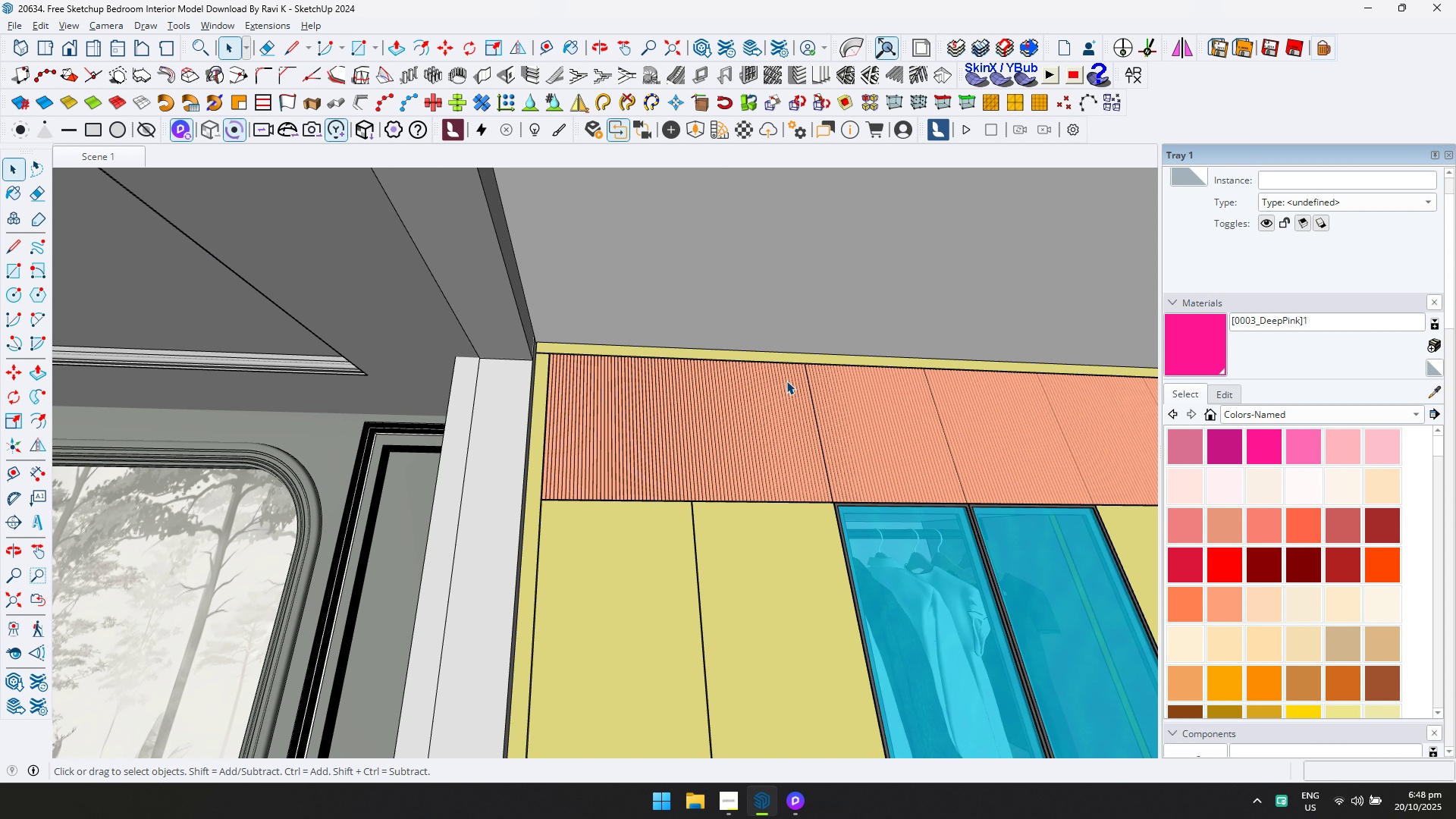 
key(Alt+Tab)
 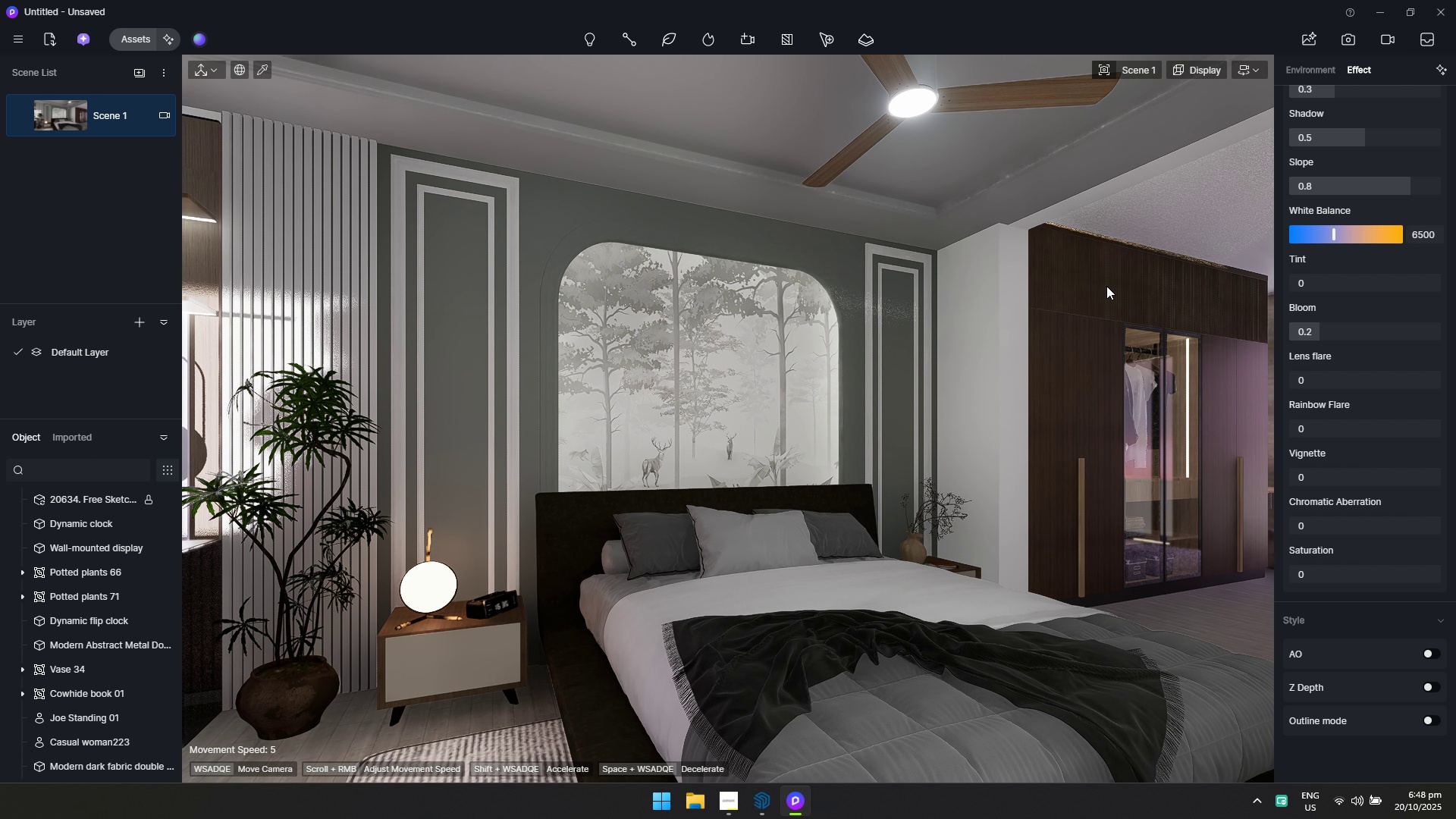 
scroll: coordinate [1165, 240], scroll_direction: up, amount: 11.0
 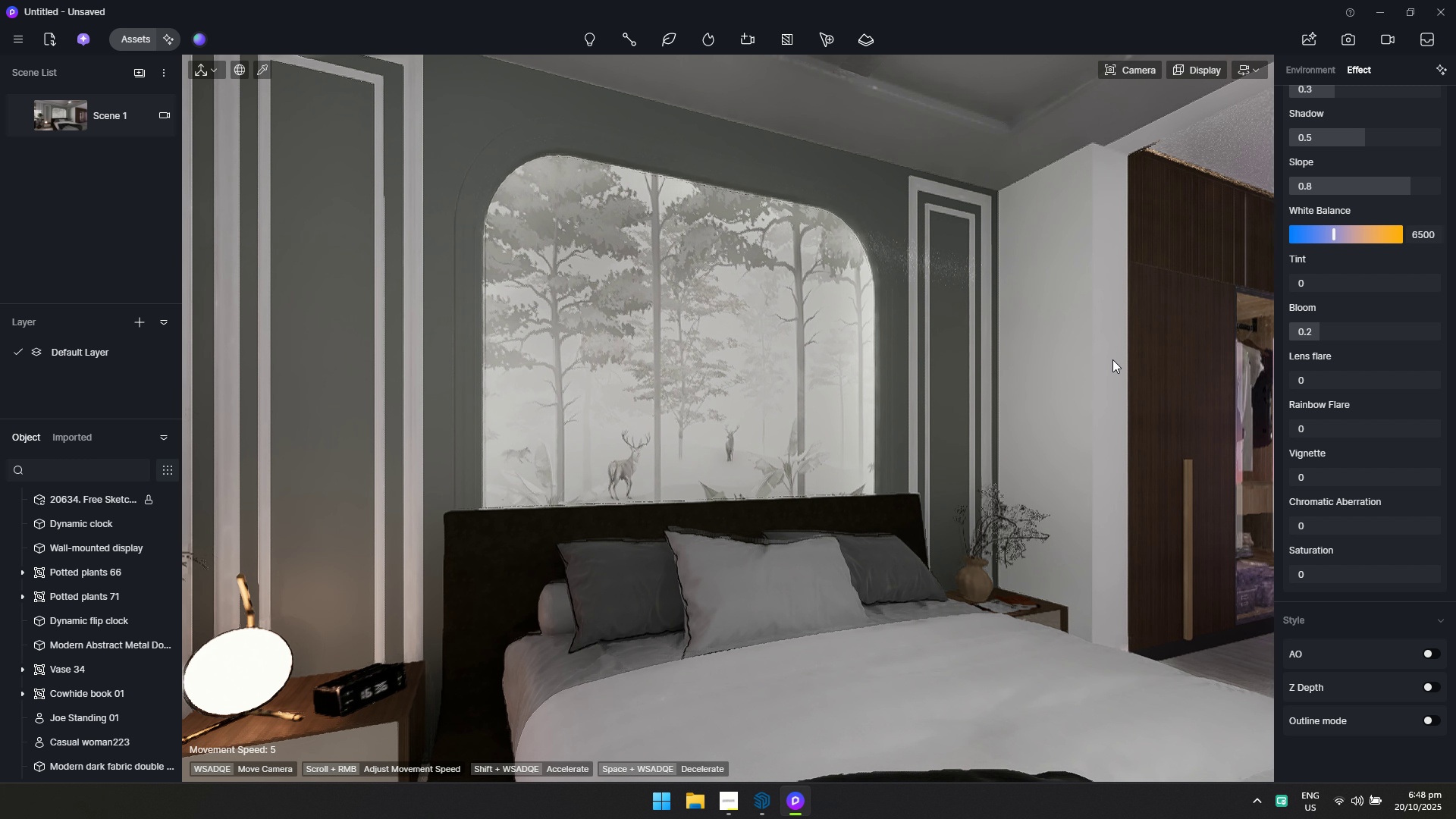 
hold_key(key=D, duration=0.77)
 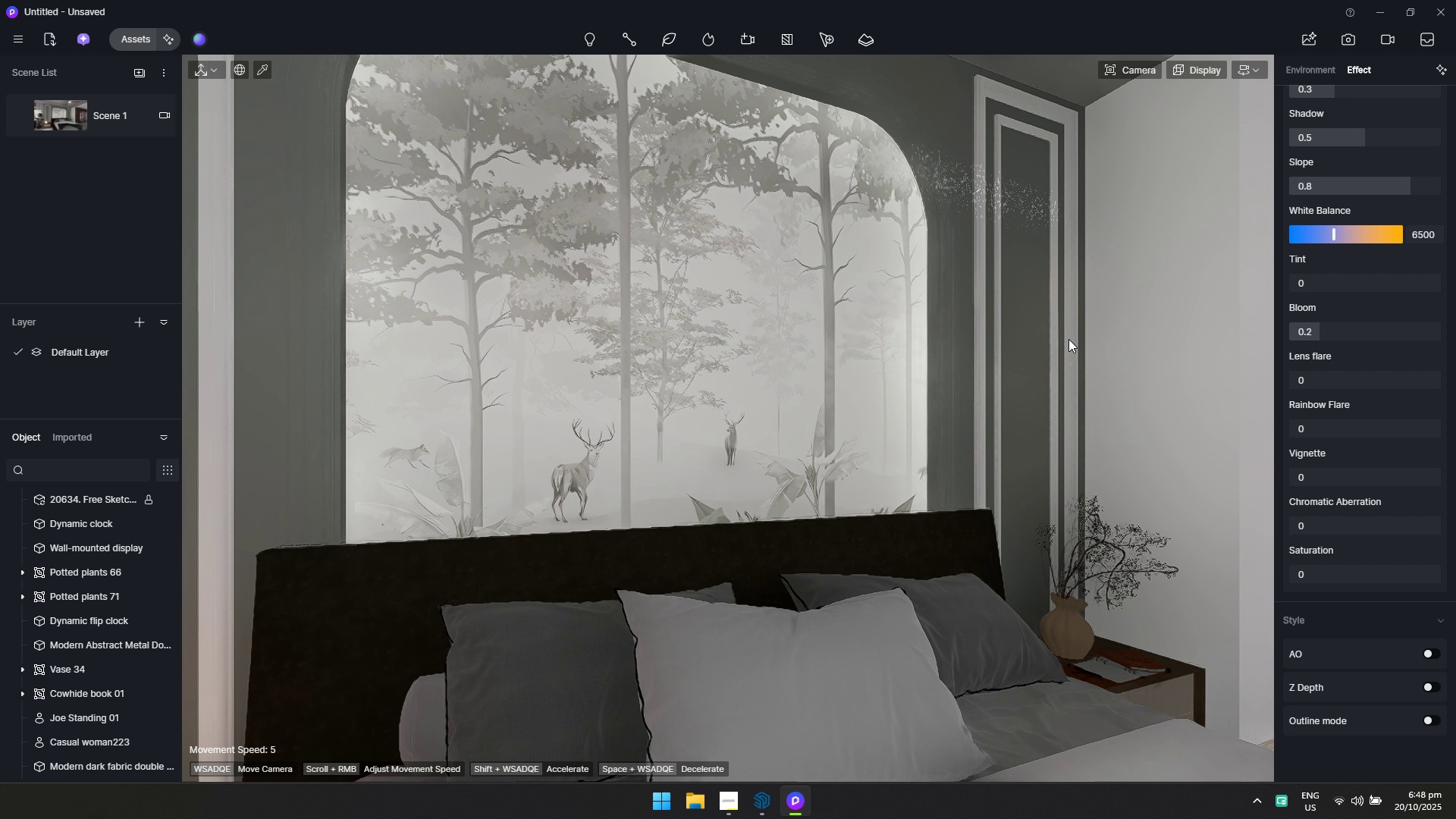 
type(wd)
 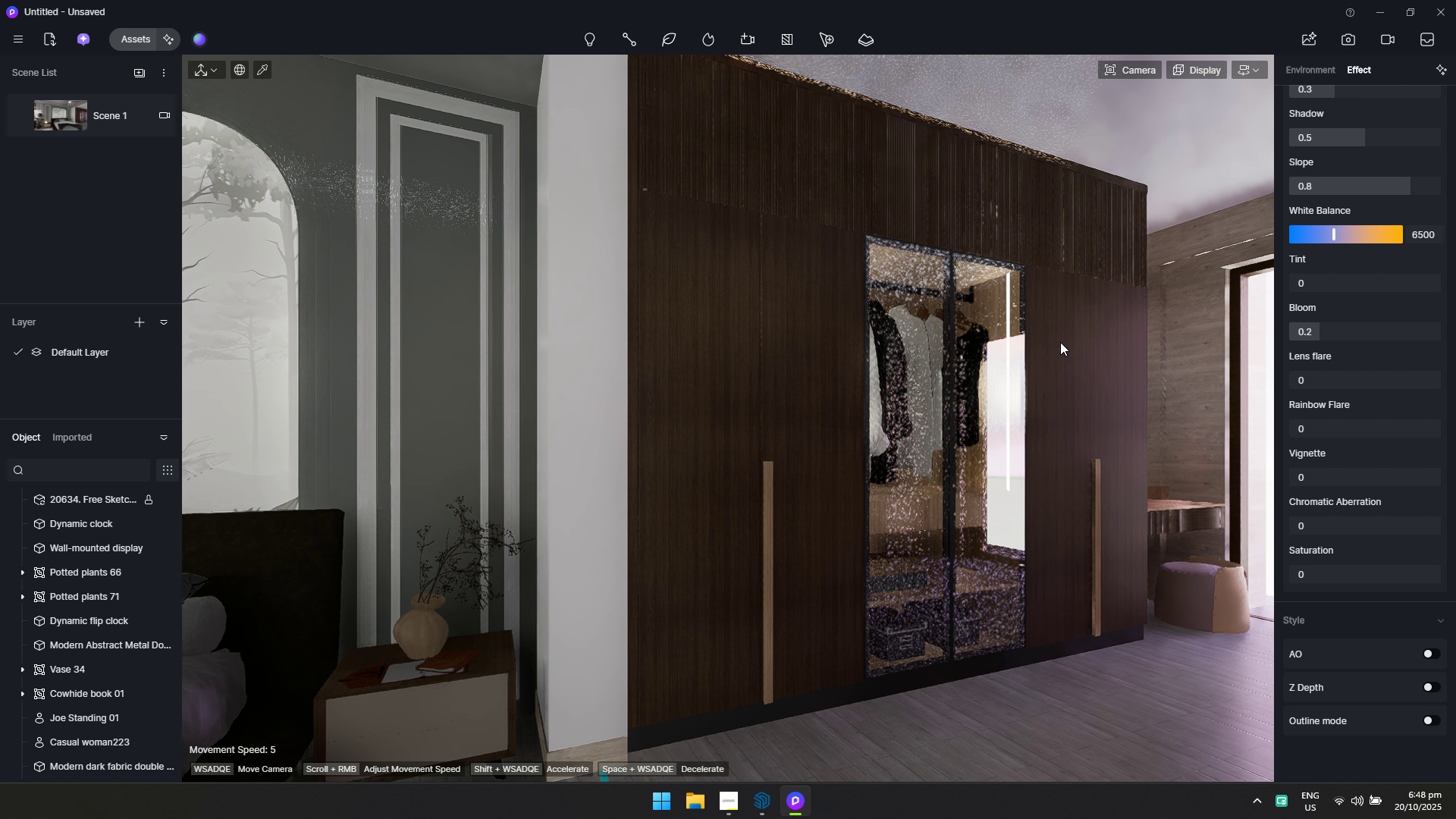 
hold_key(key=Q, duration=0.5)
 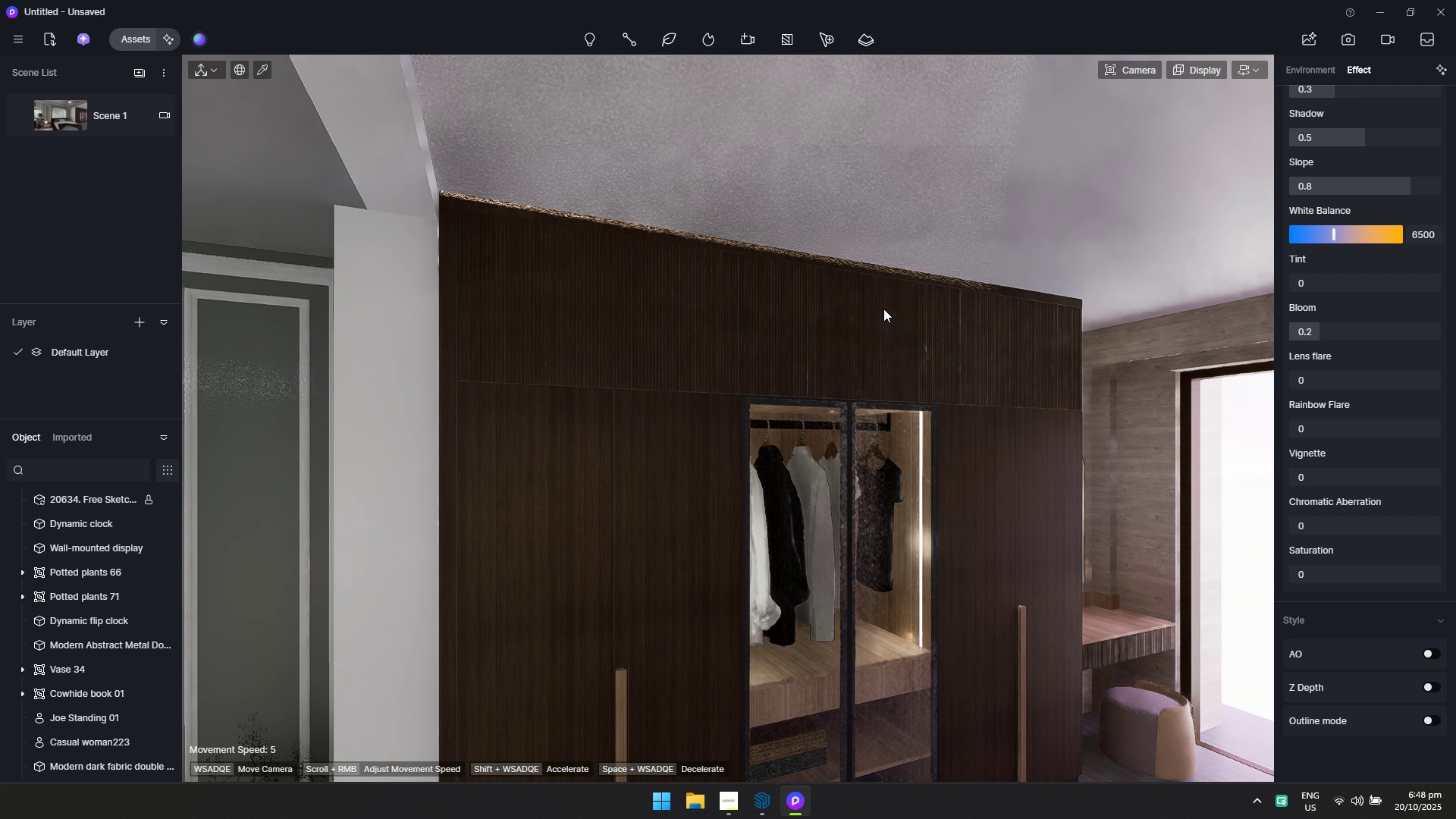 
hold_key(key=A, duration=0.68)
 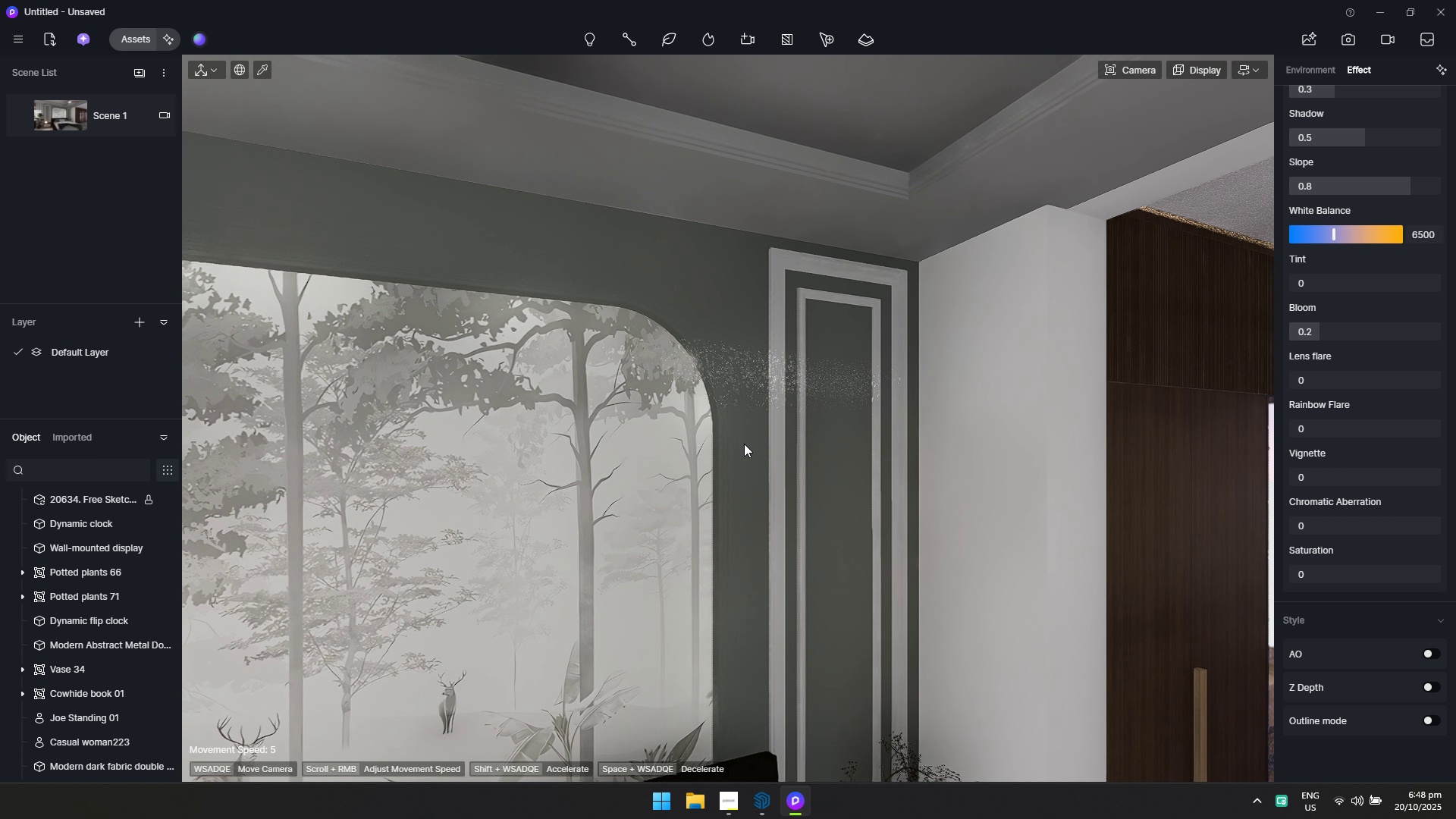 
key(S)
 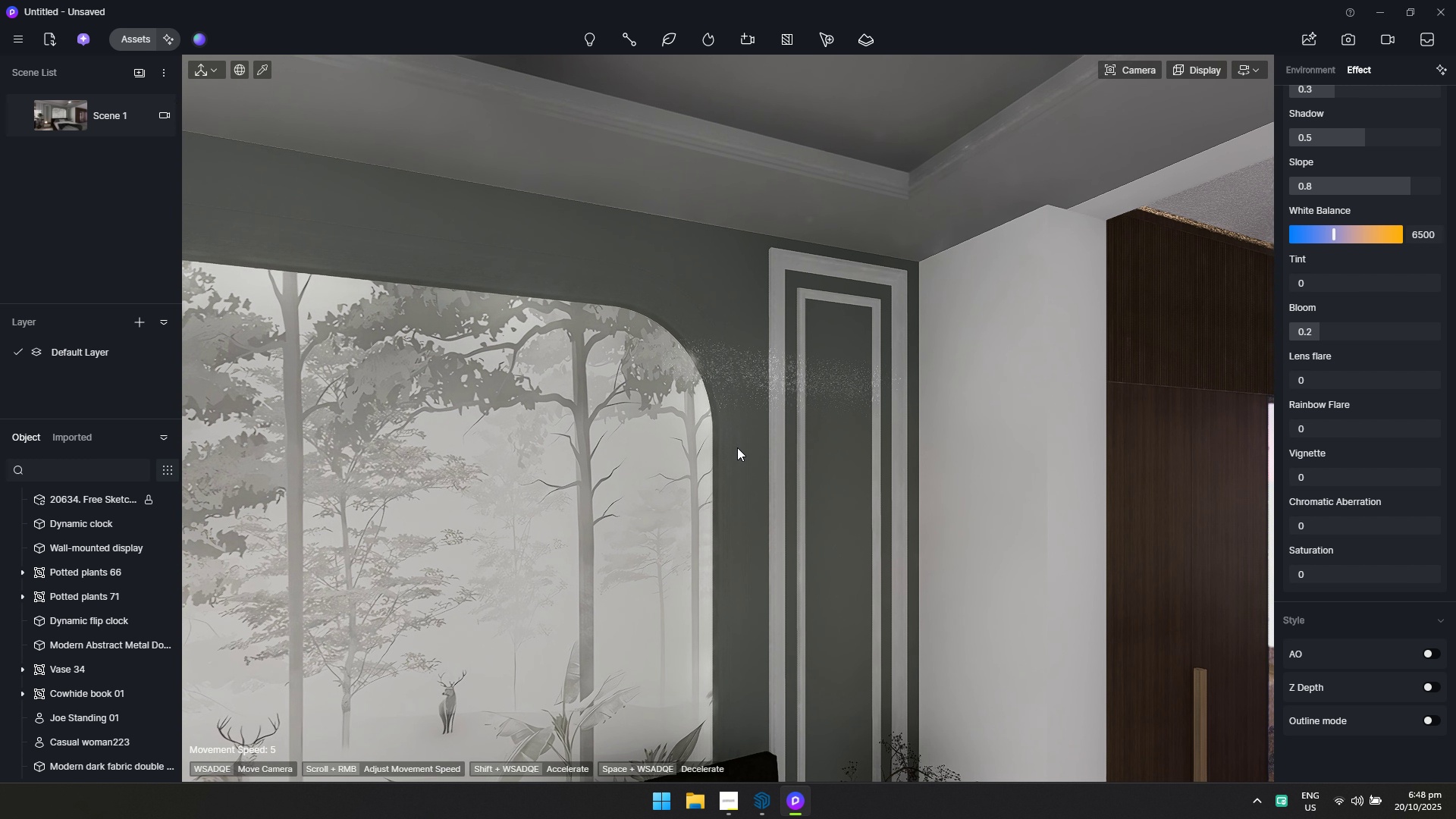 
key(Alt+Tab)
 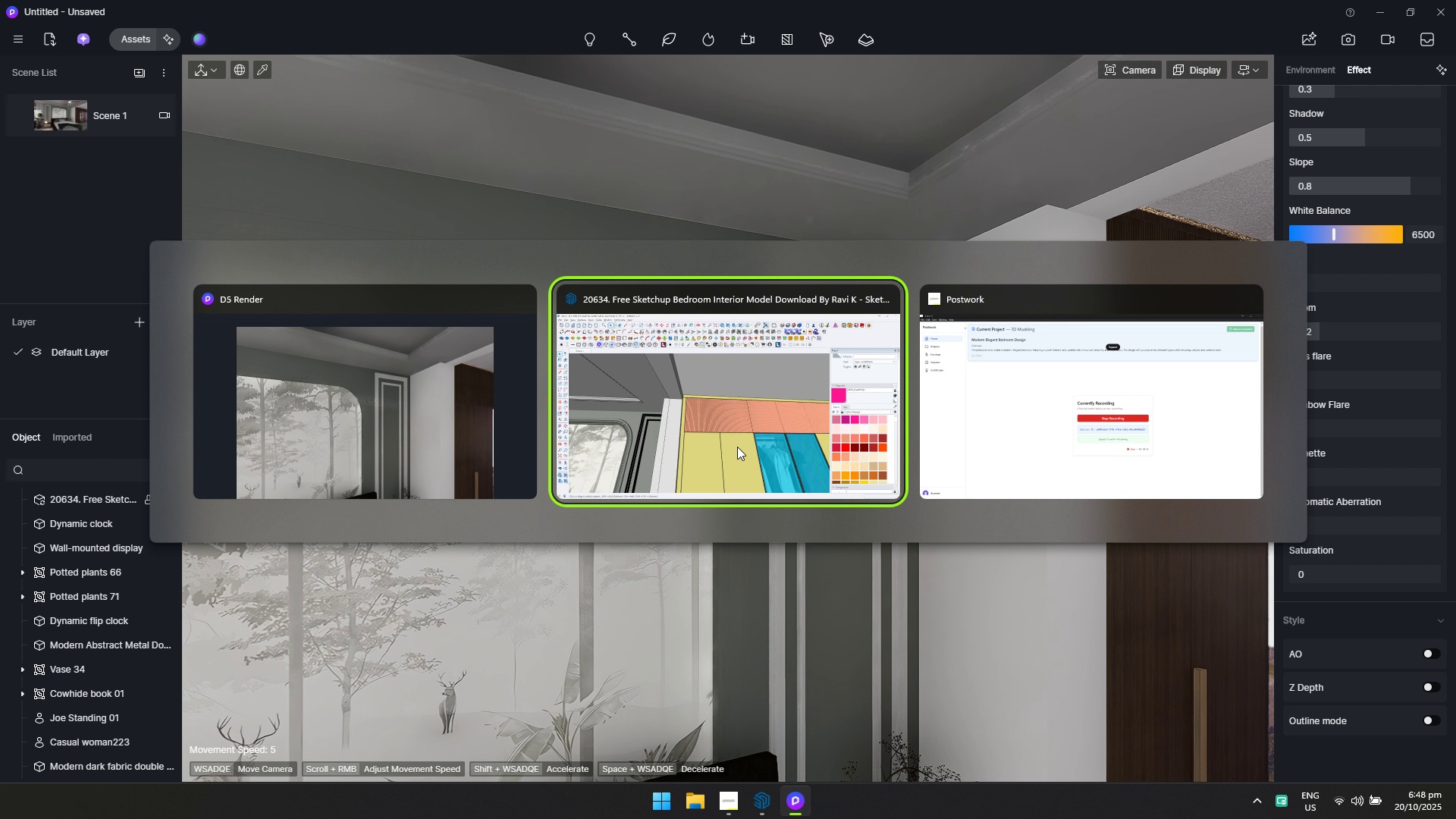 
key(Alt+Tab)